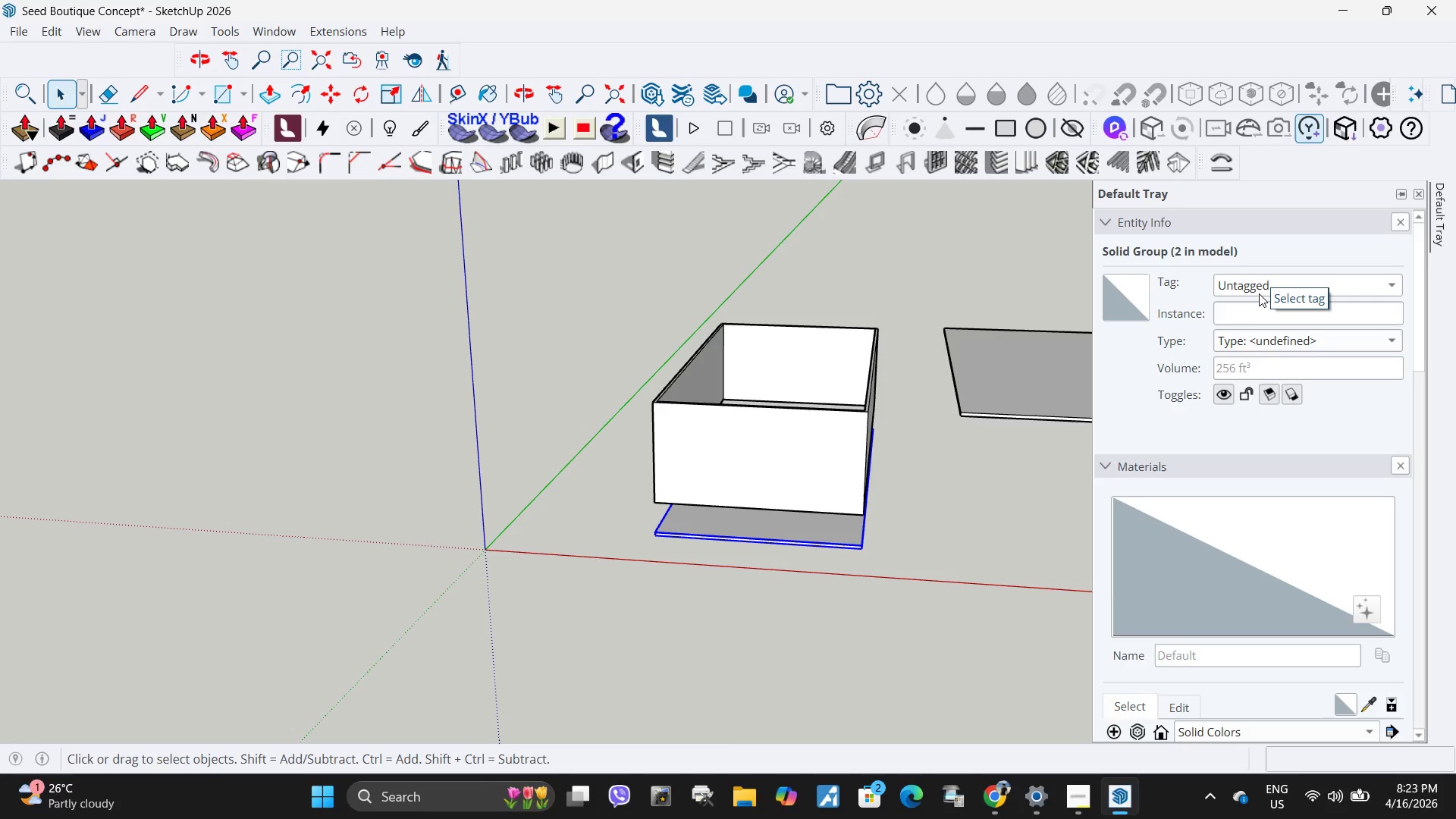 
wait(11.25)
 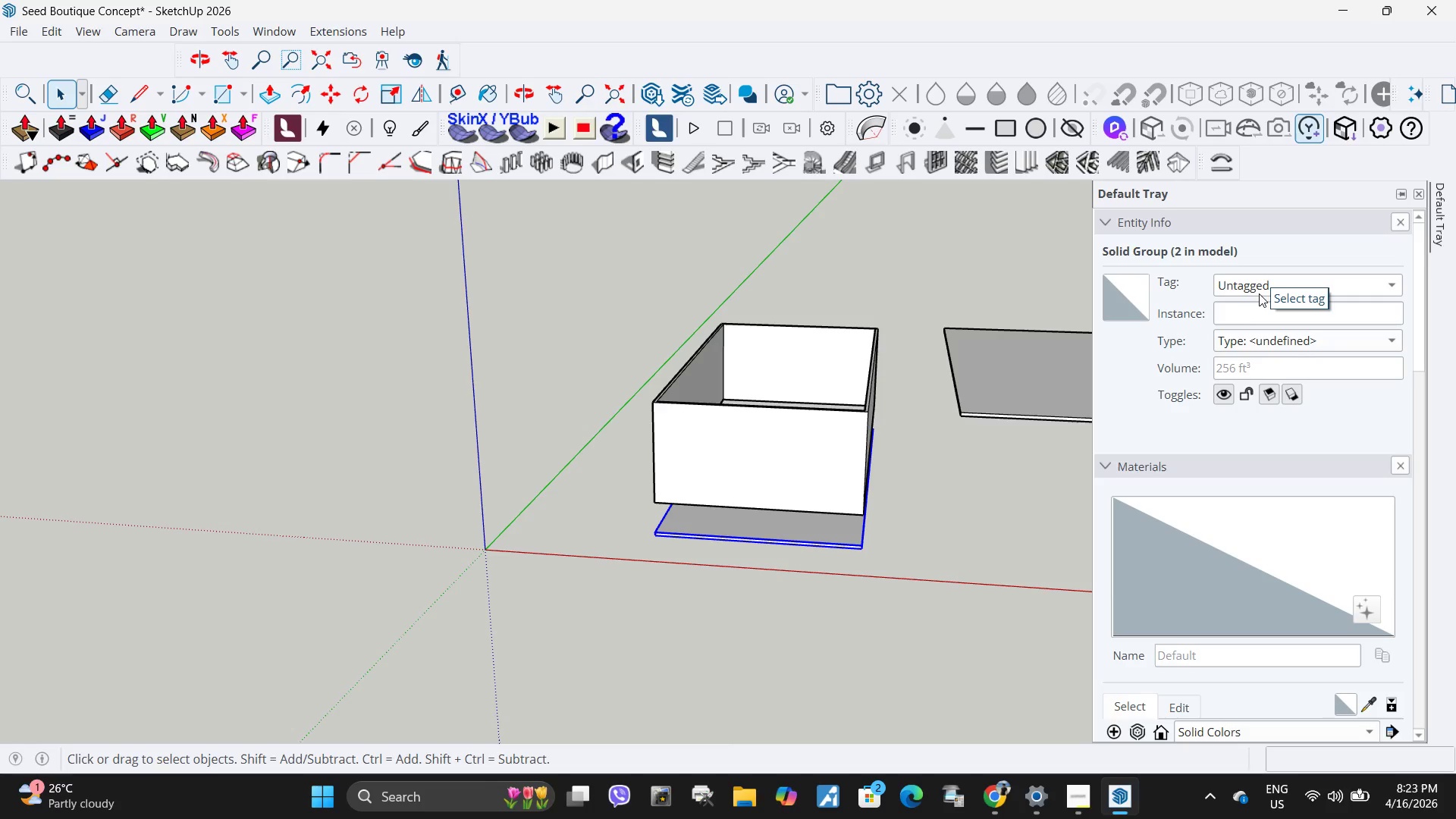 
left_click([1260, 287])
 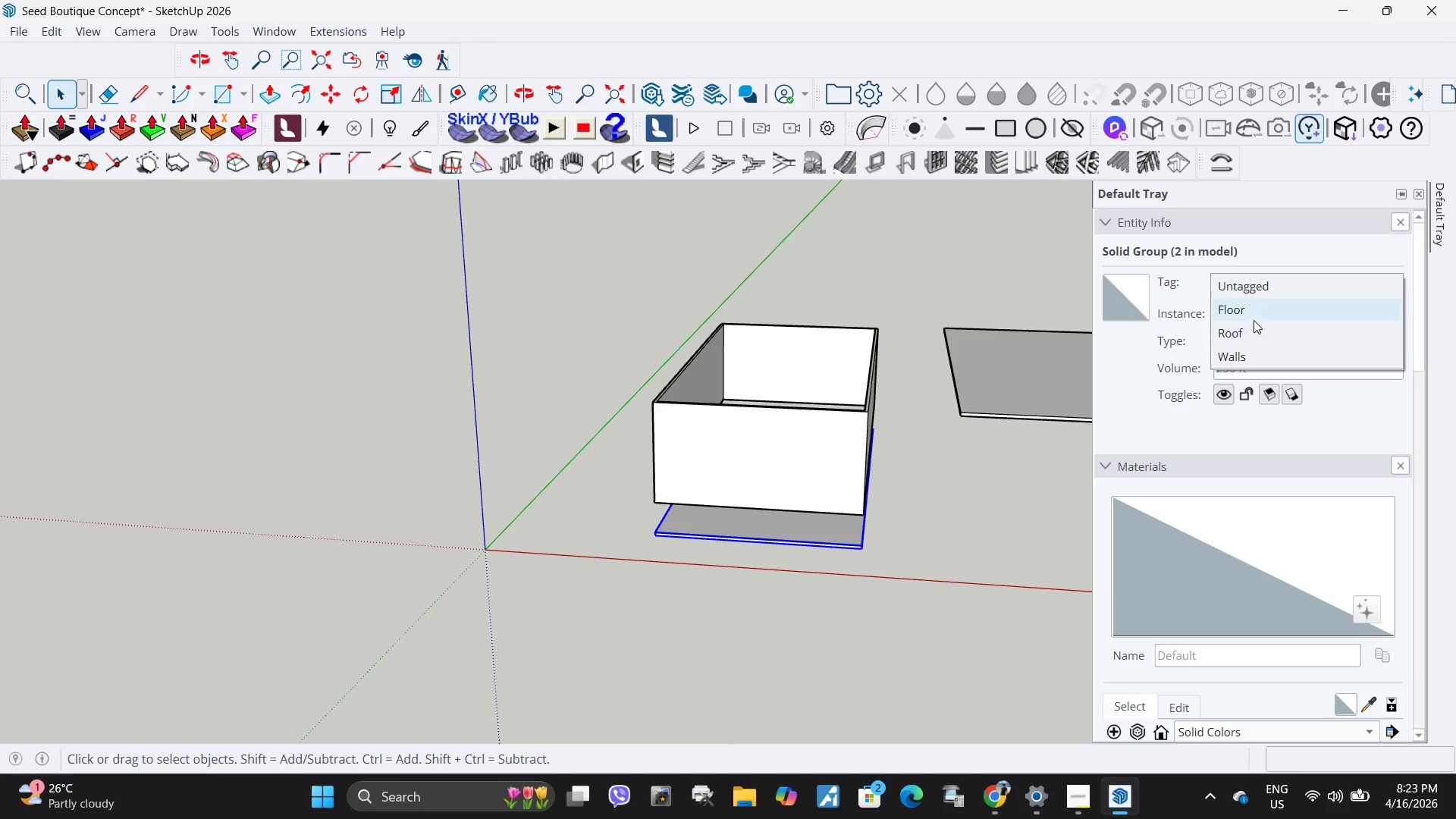 
left_click([1254, 316])
 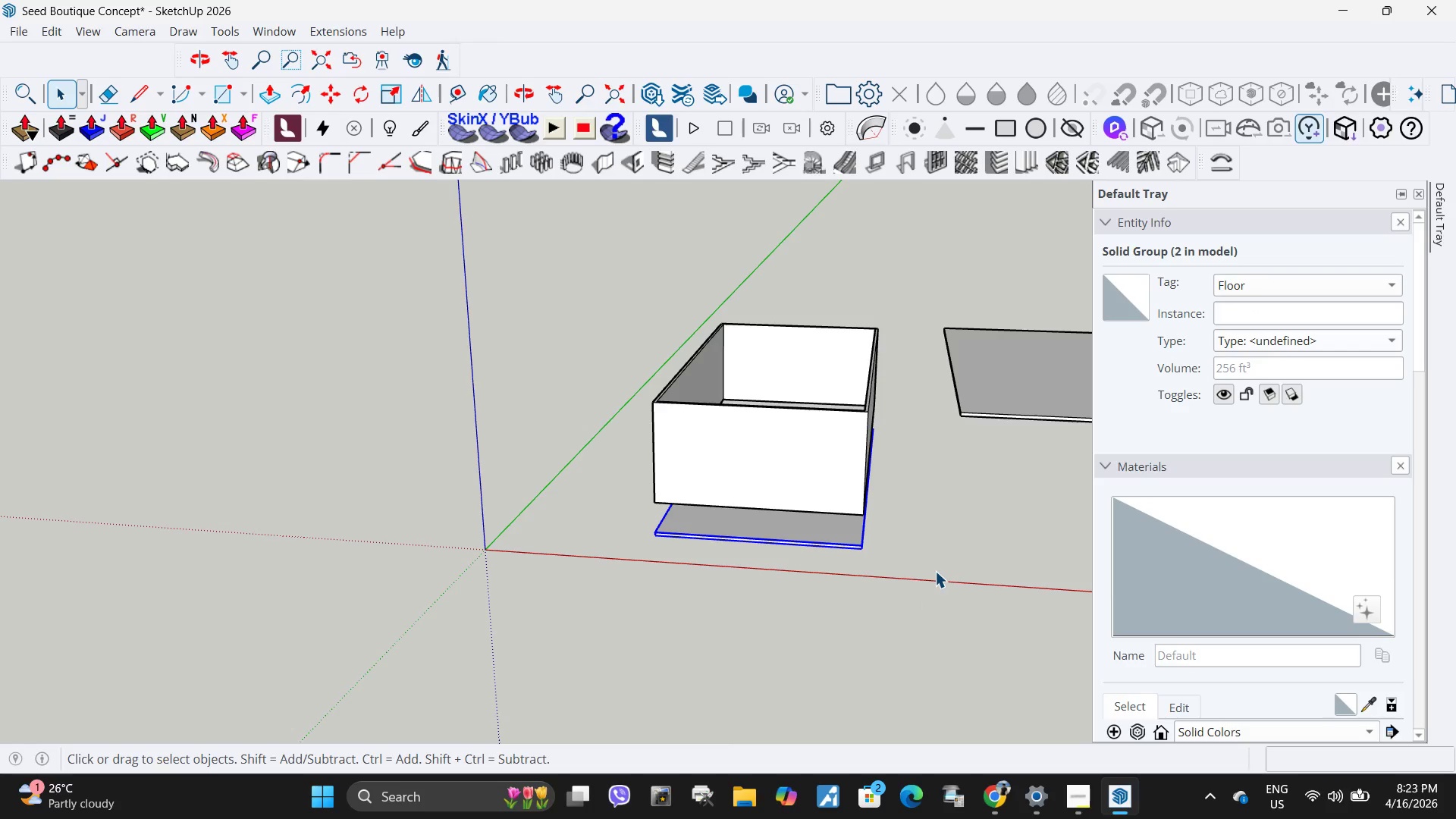 
double_click([817, 451])
 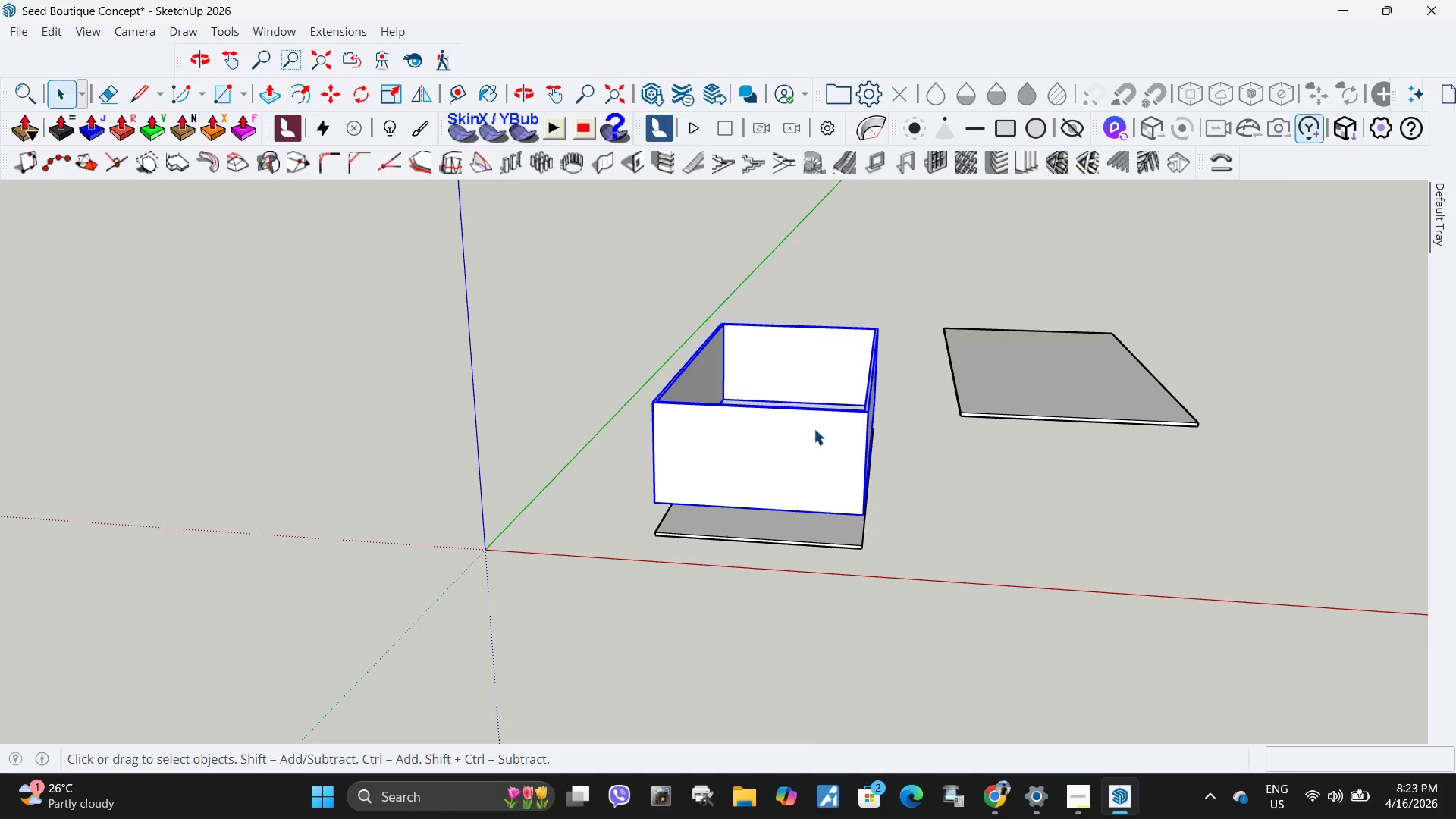 
right_click([814, 428])
 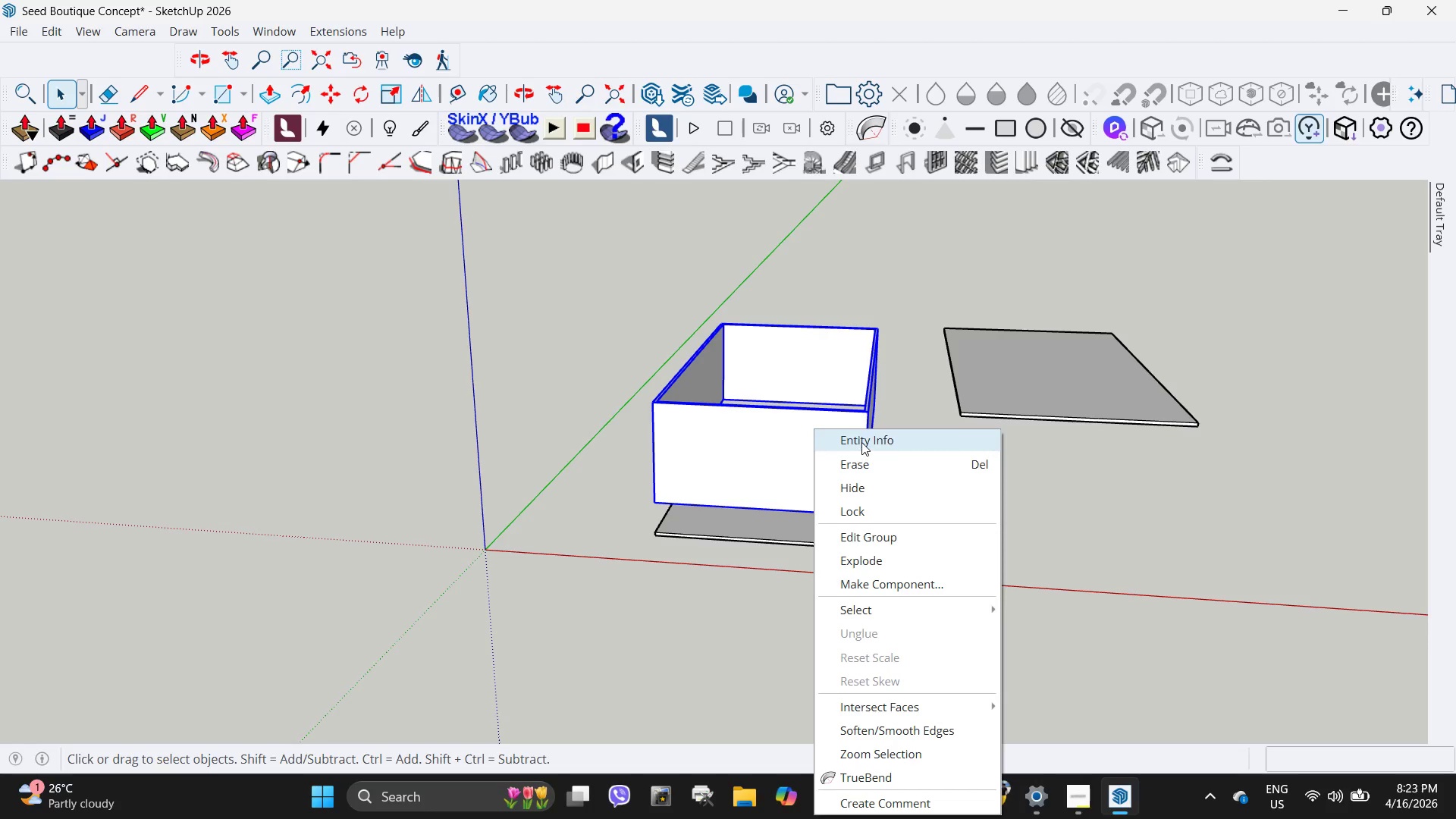 
left_click([861, 442])
 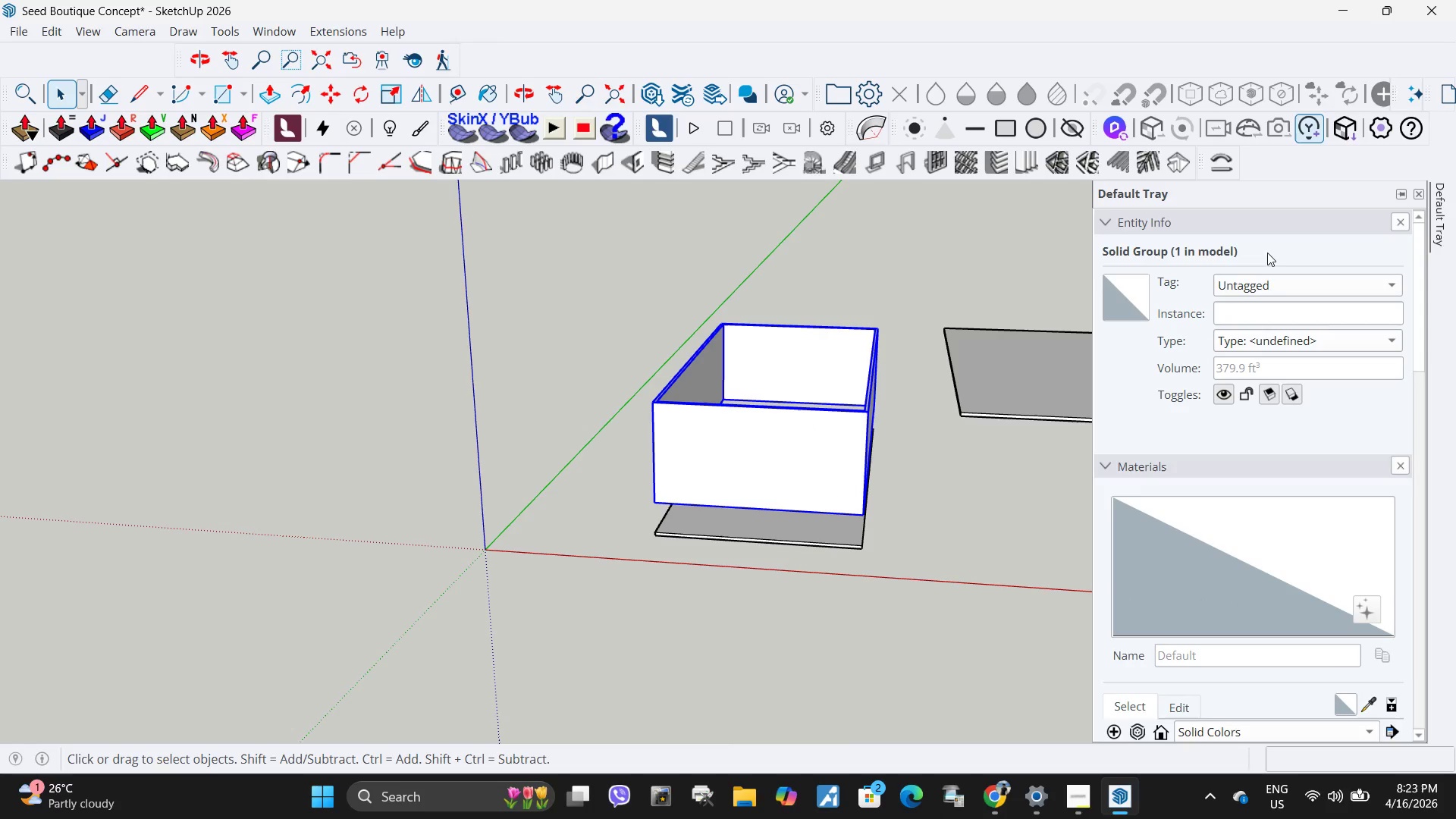 
left_click([1255, 281])
 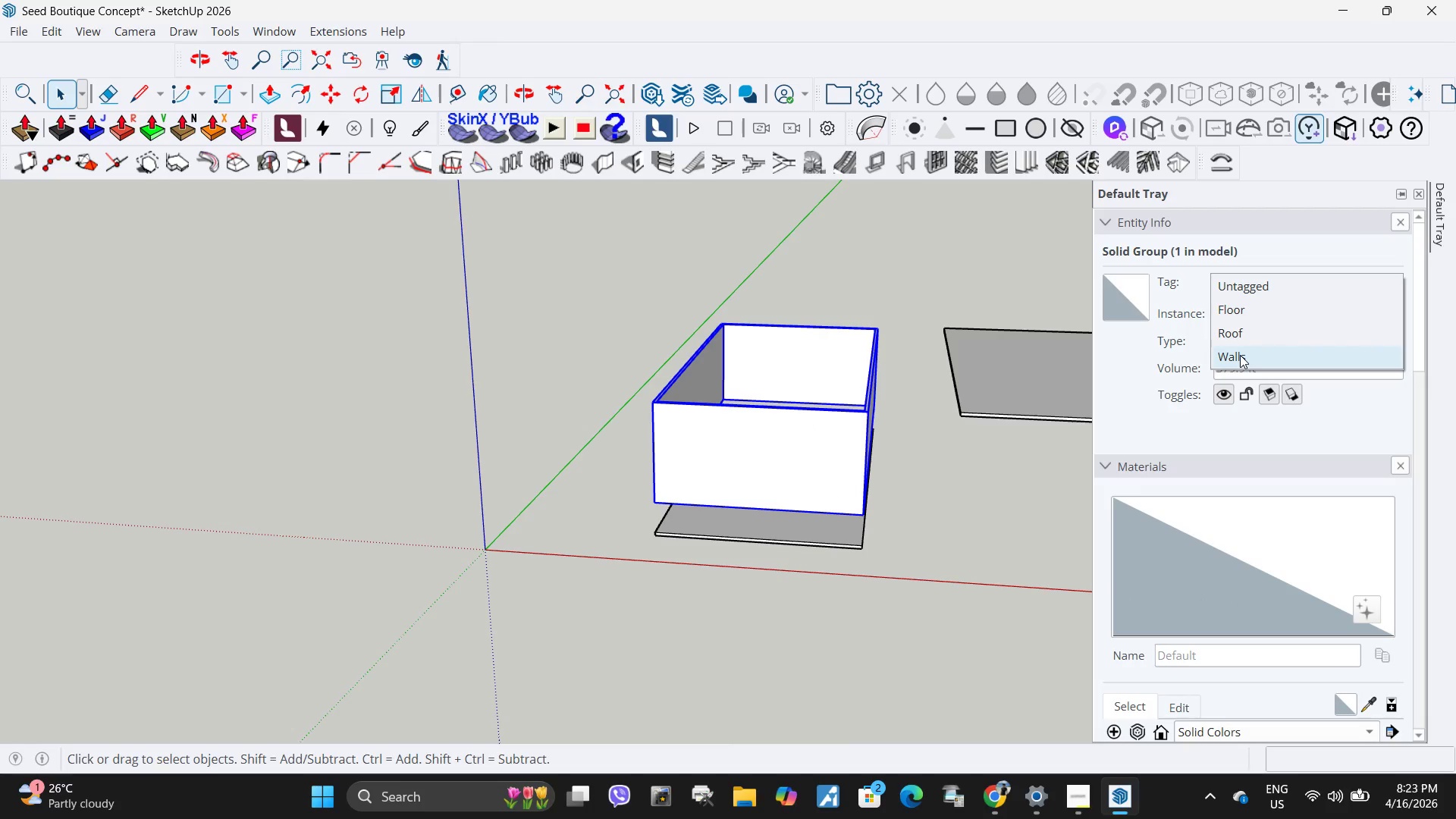 
left_click([1240, 355])
 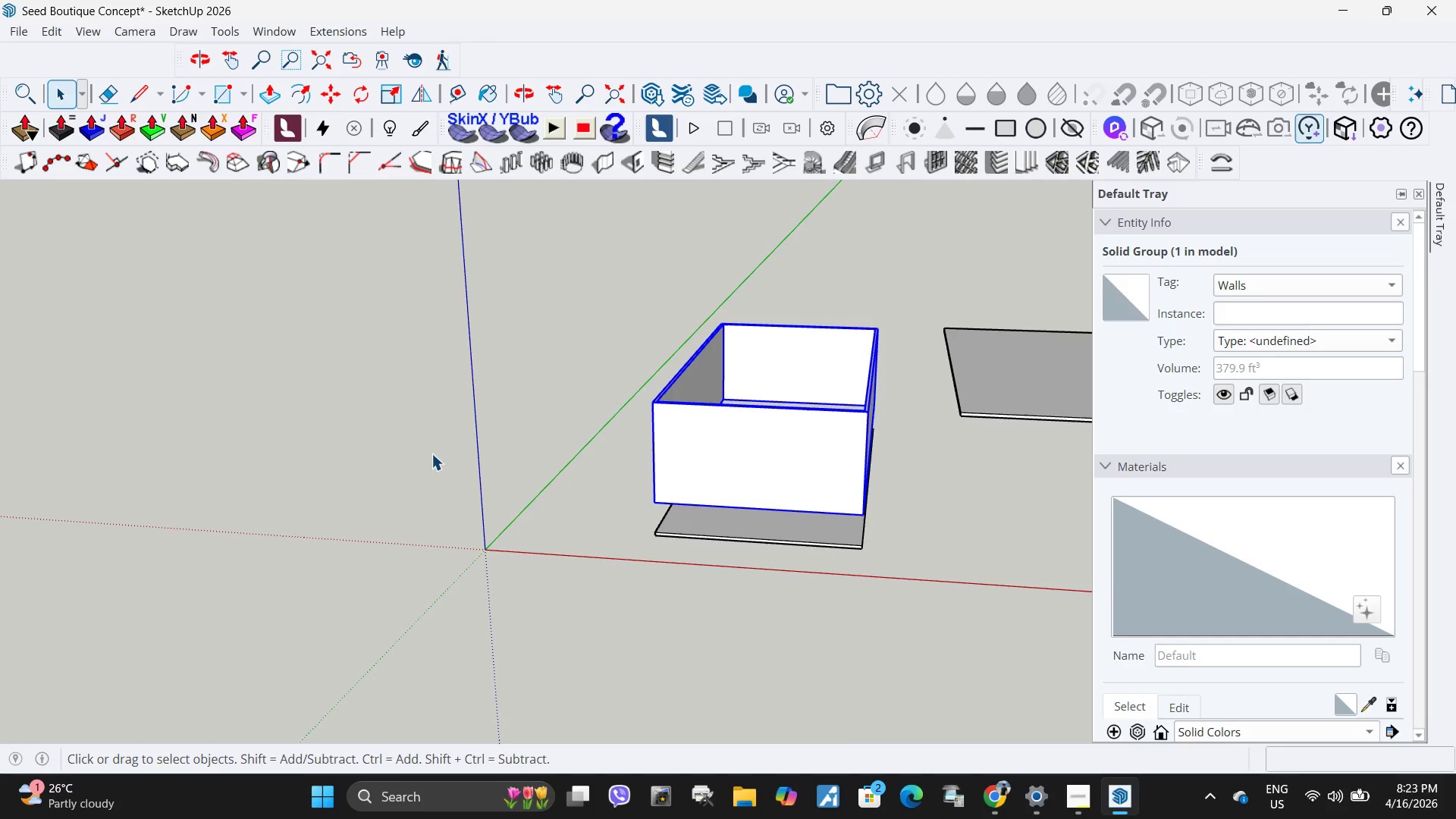 
left_click([791, 530])
 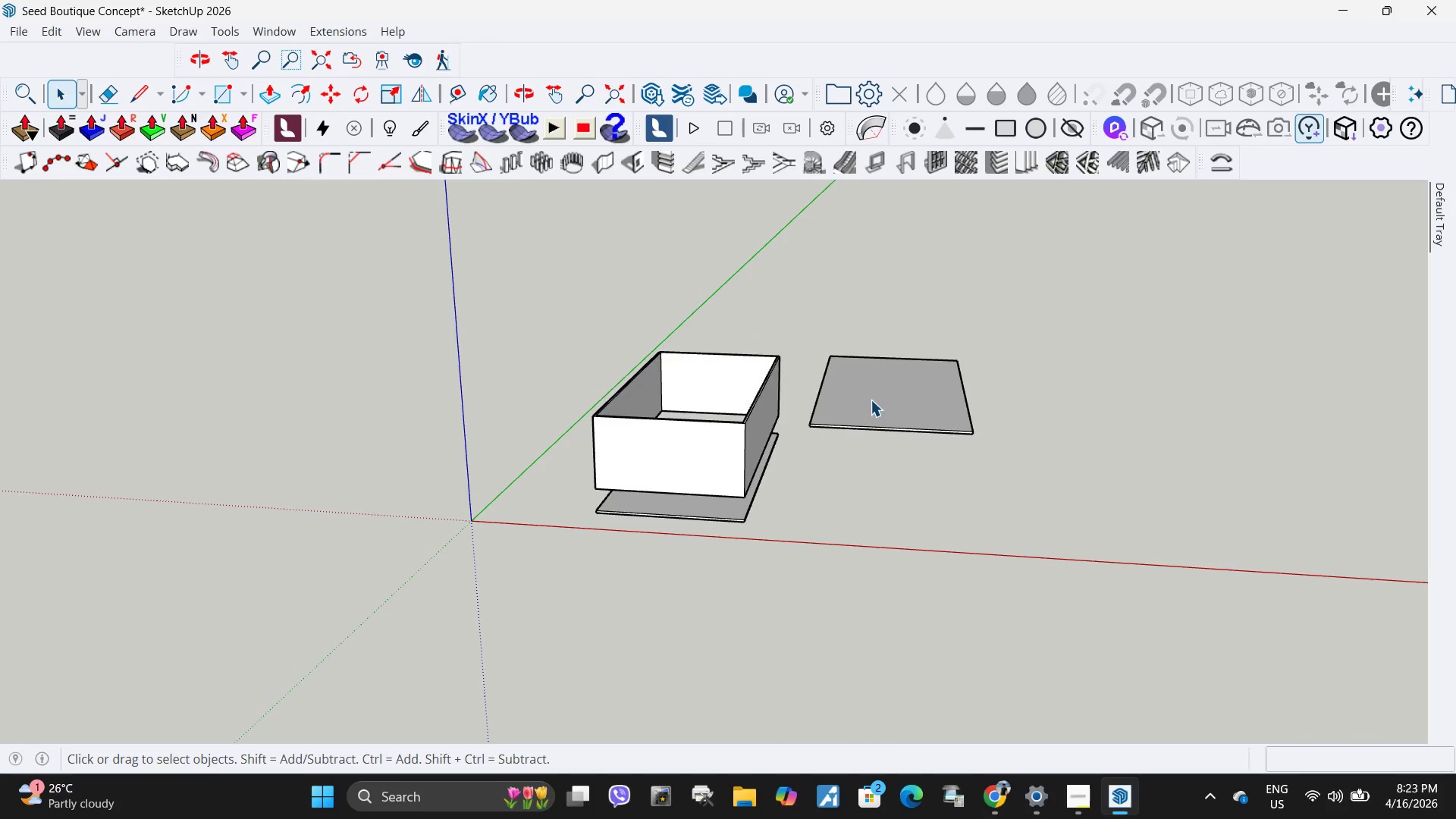 
scroll: coordinate [438, 455], scroll_direction: down, amount: 4.0
 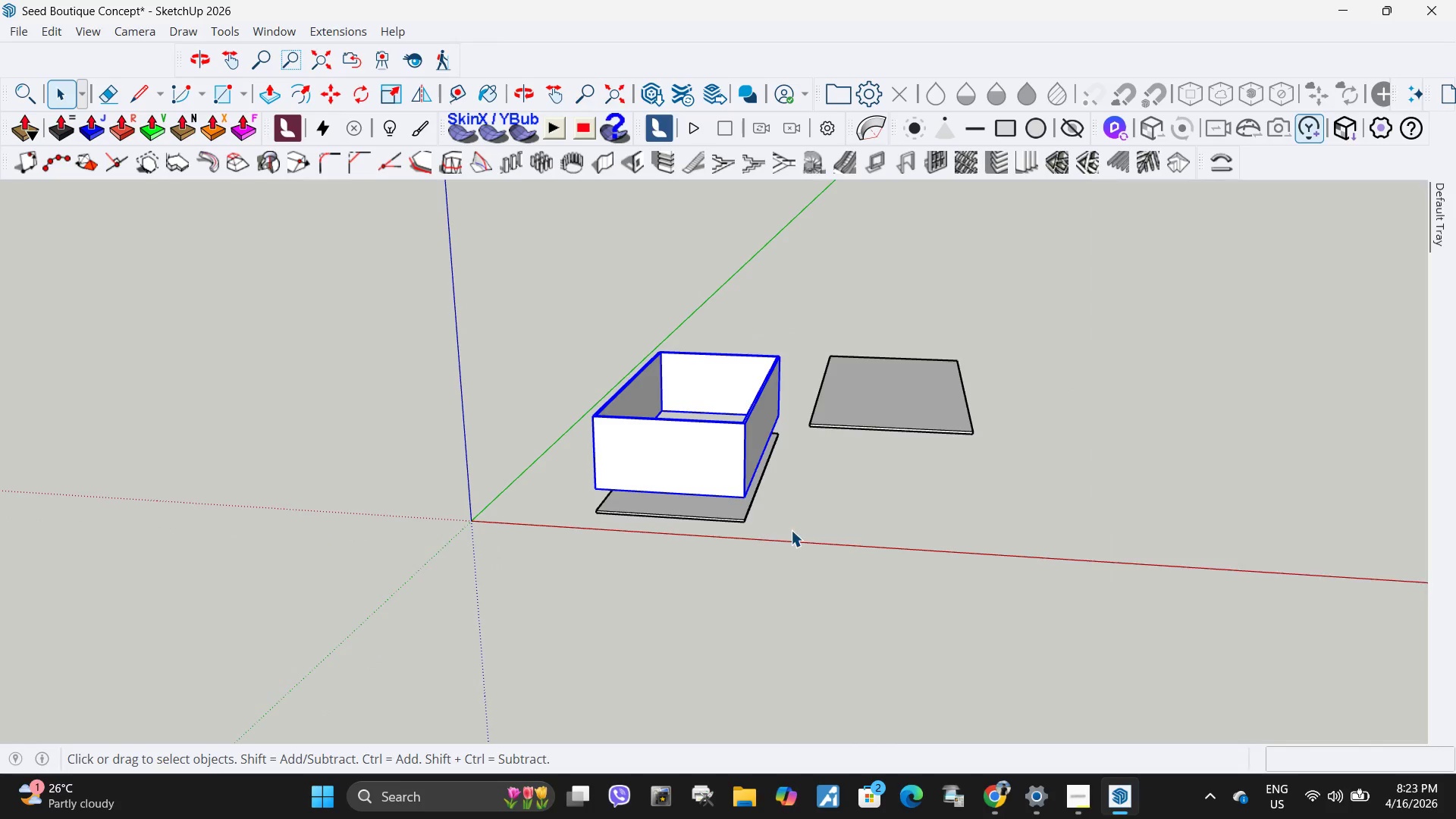 
double_click([871, 400])
 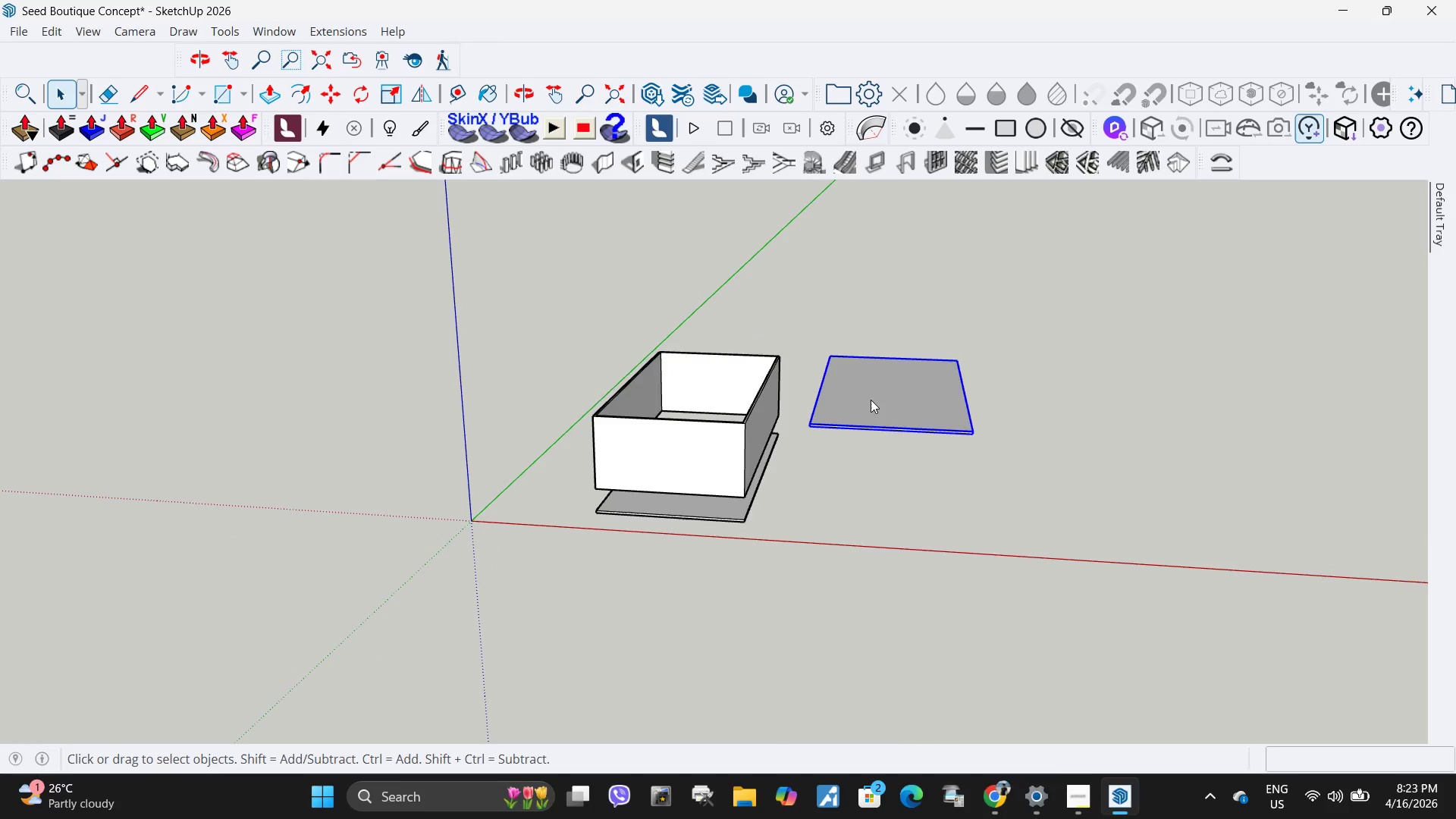 
right_click([871, 400])
 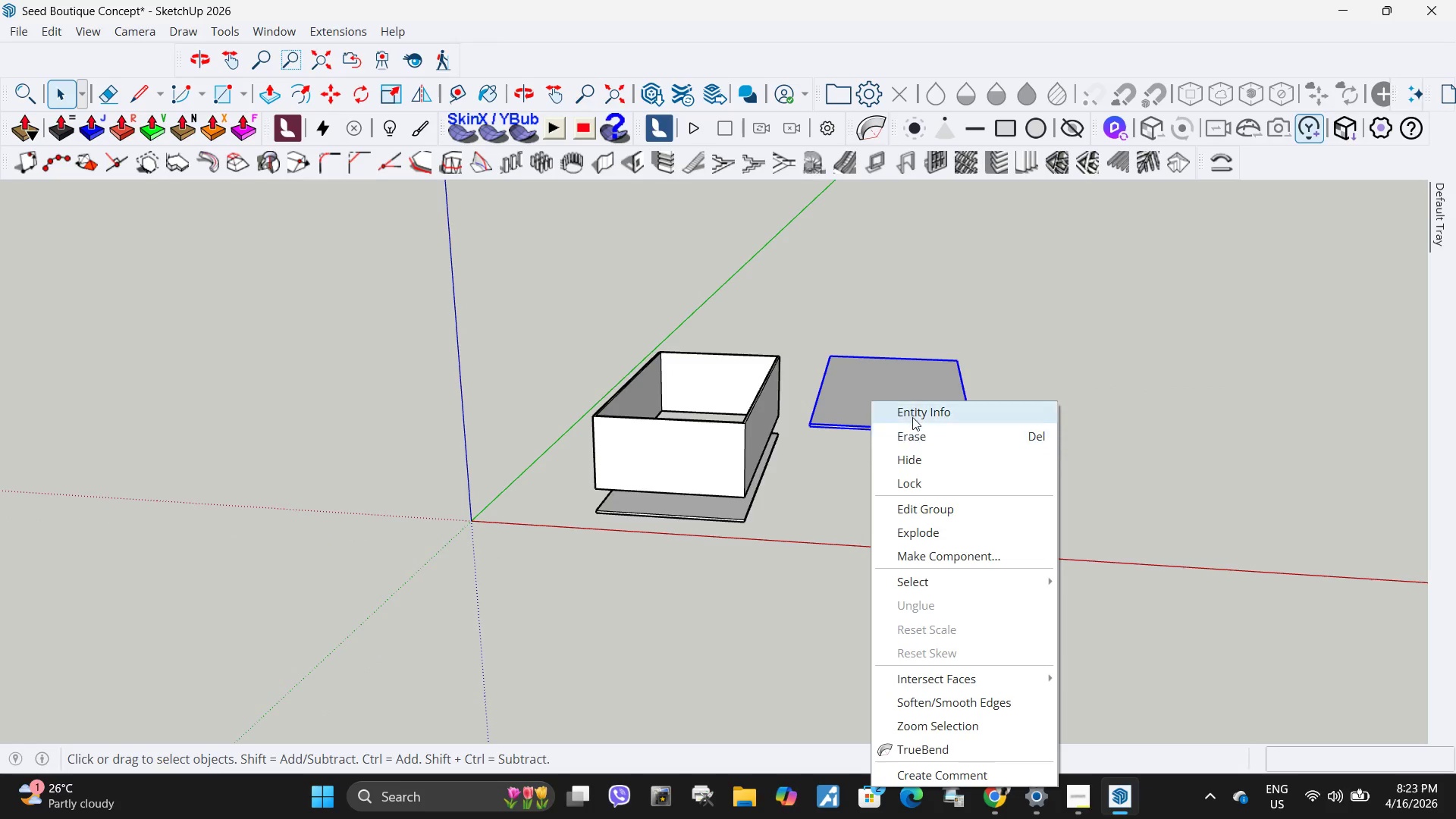 
left_click([914, 416])
 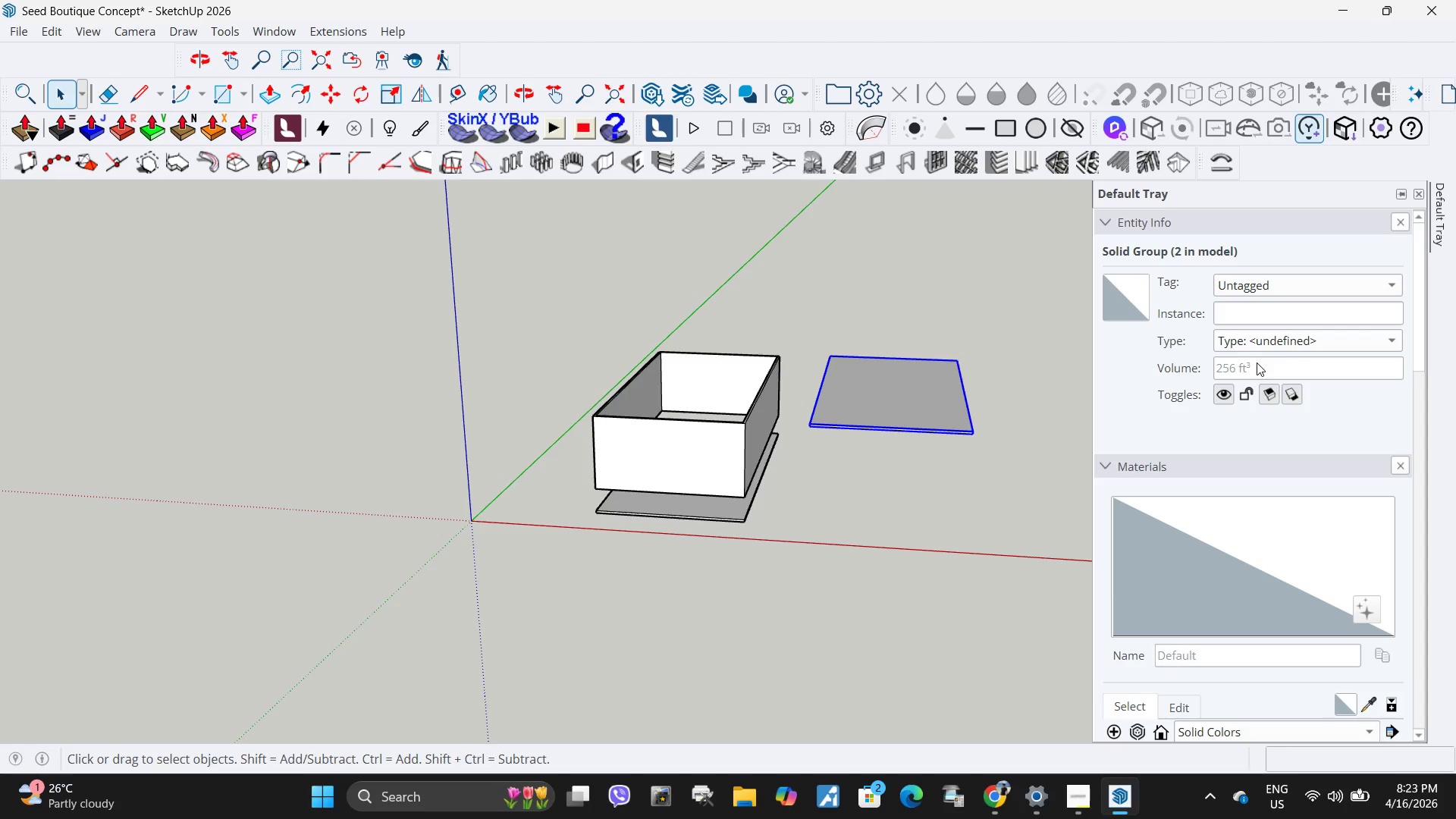 
left_click([1260, 290])
 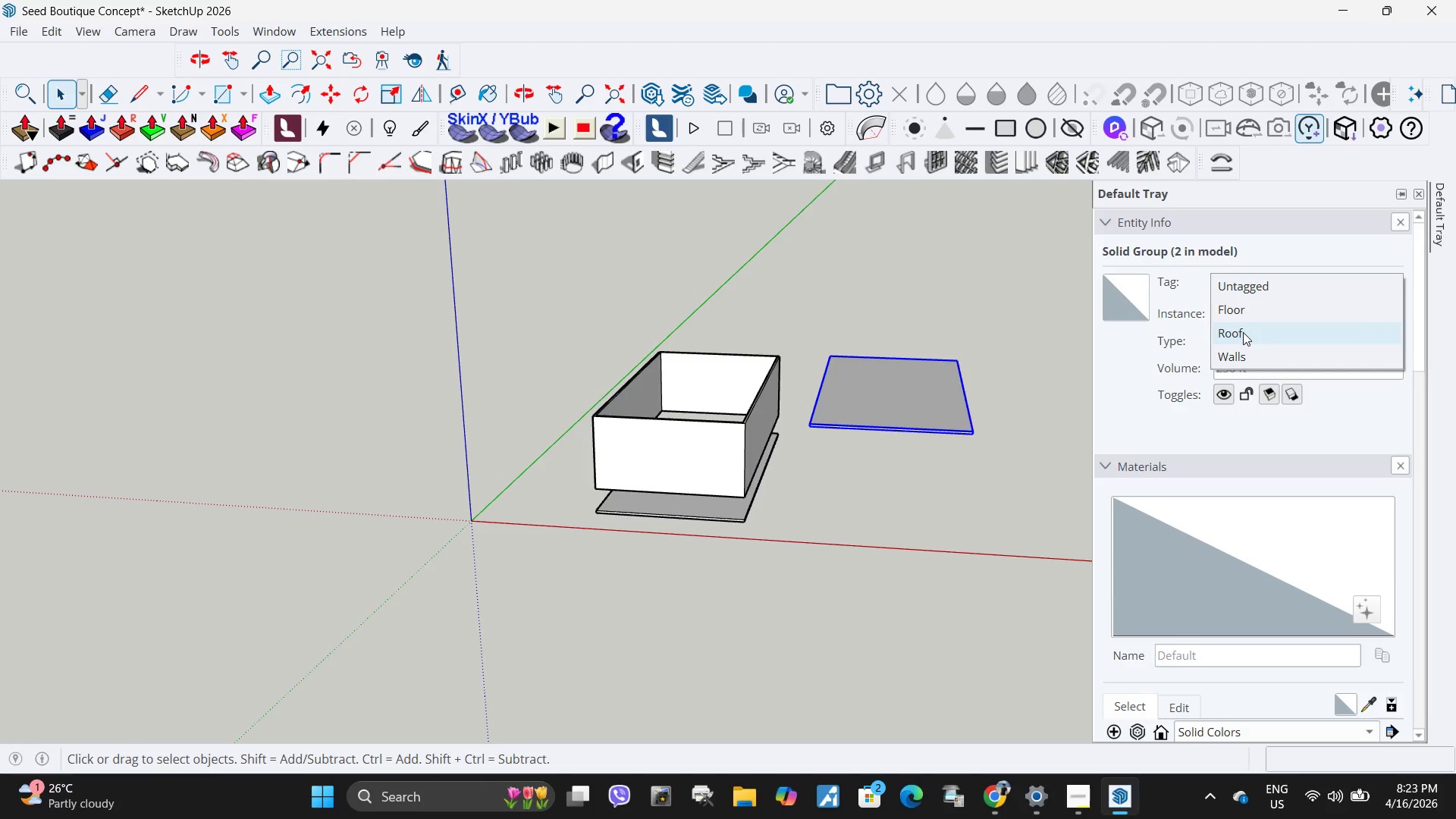 
left_click([1243, 332])
 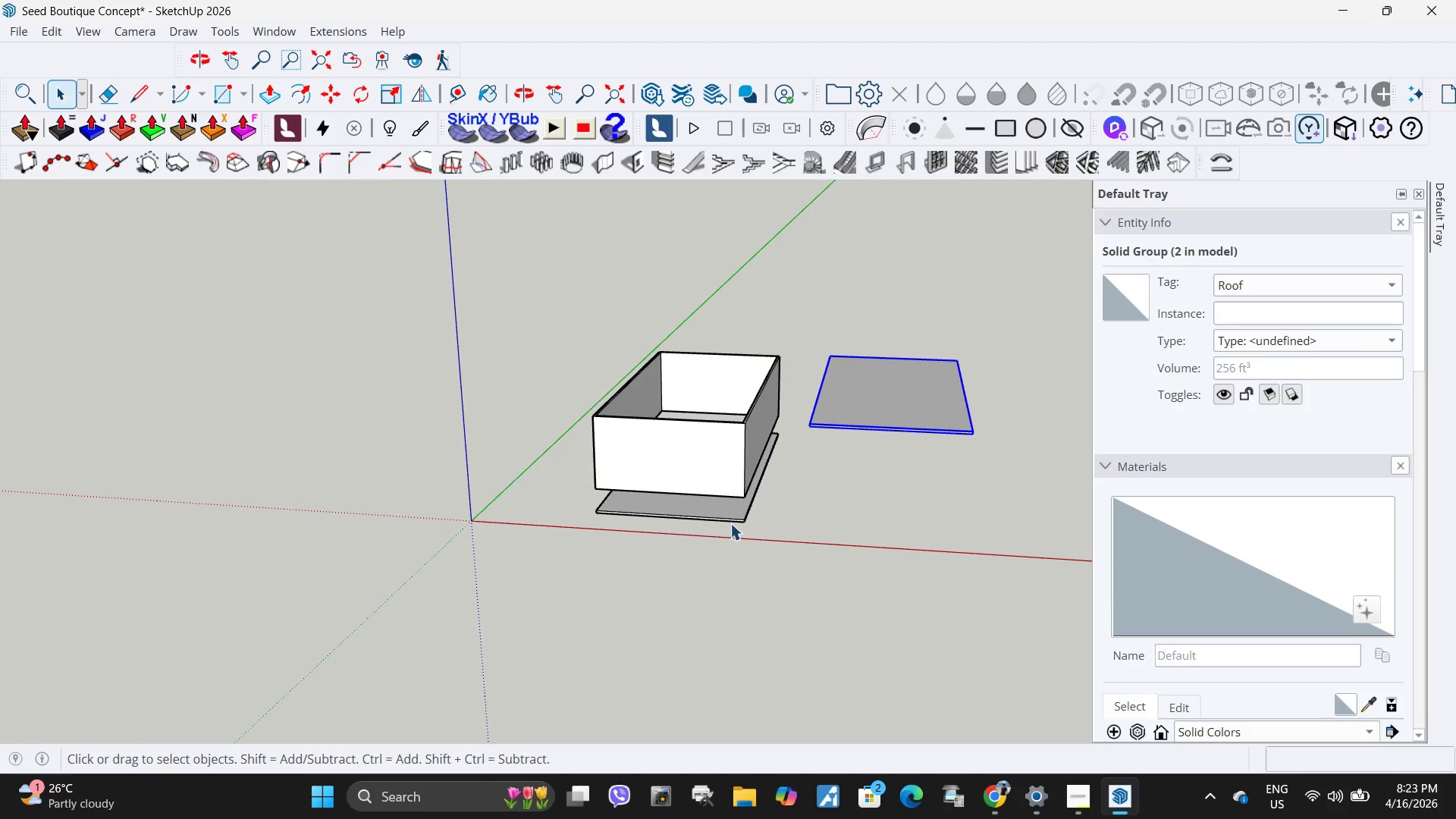 
left_click([866, 527])
 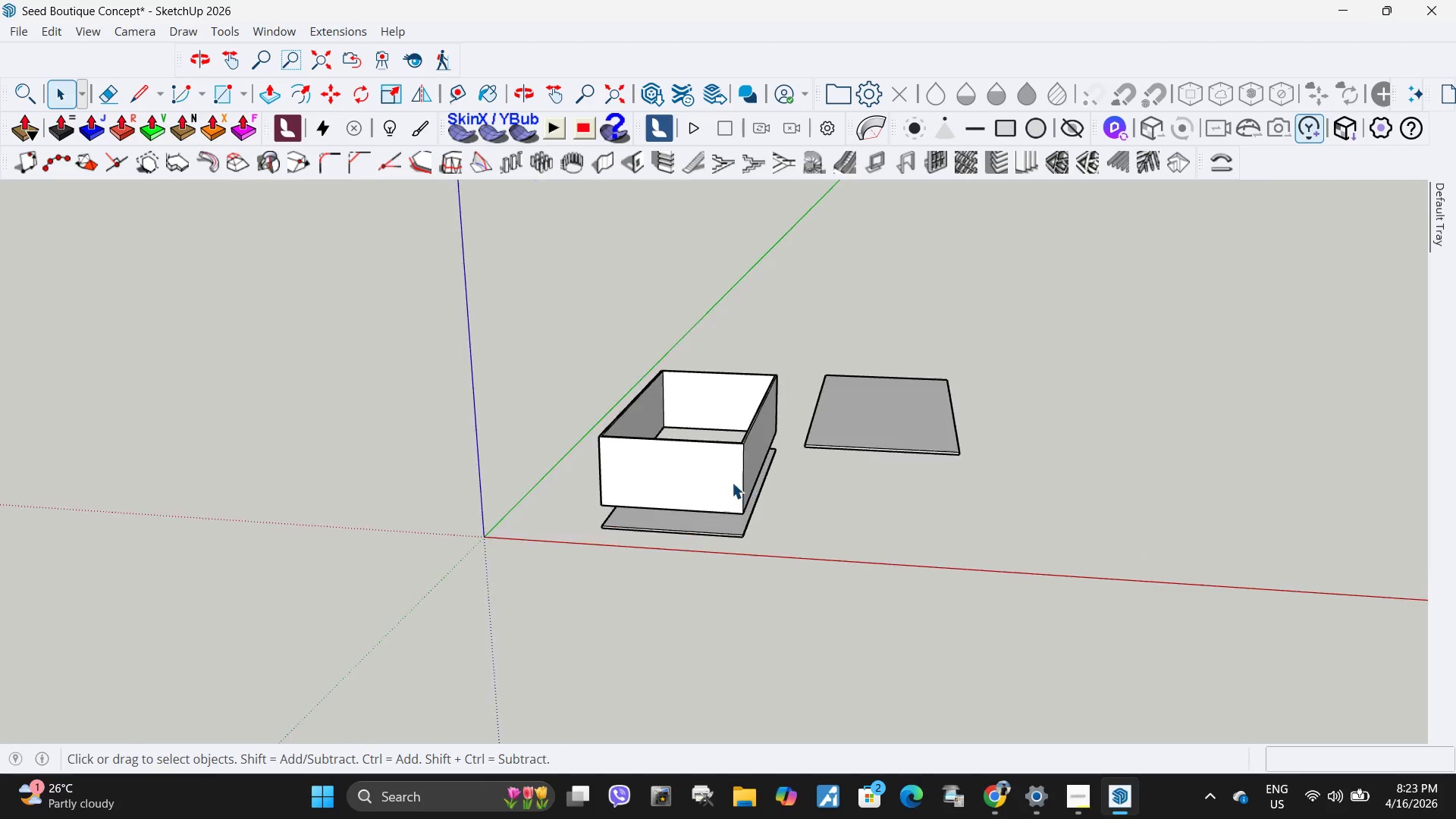 
scroll: coordinate [729, 525], scroll_direction: down, amount: 4.0
 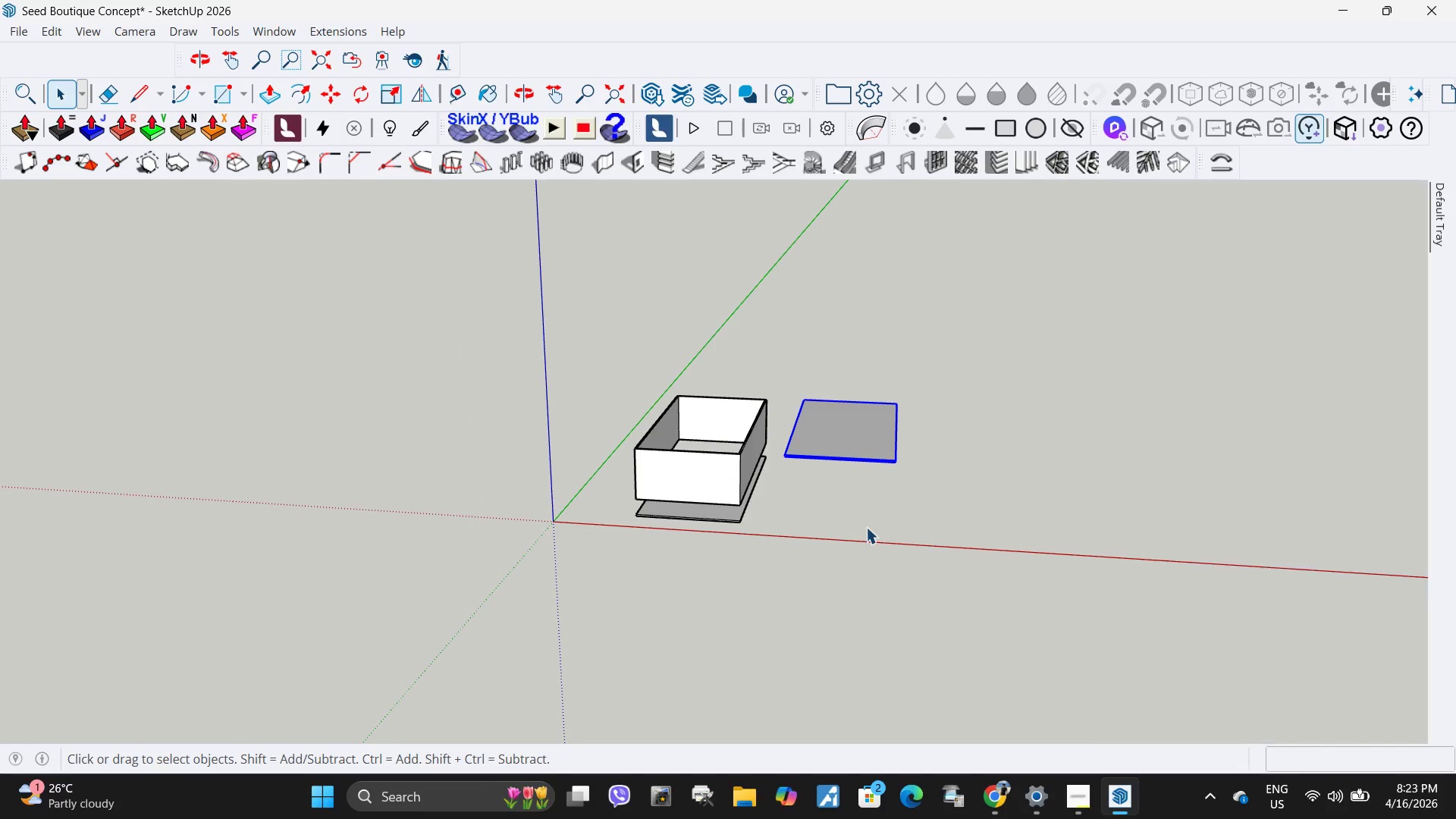 
left_click([732, 482])
 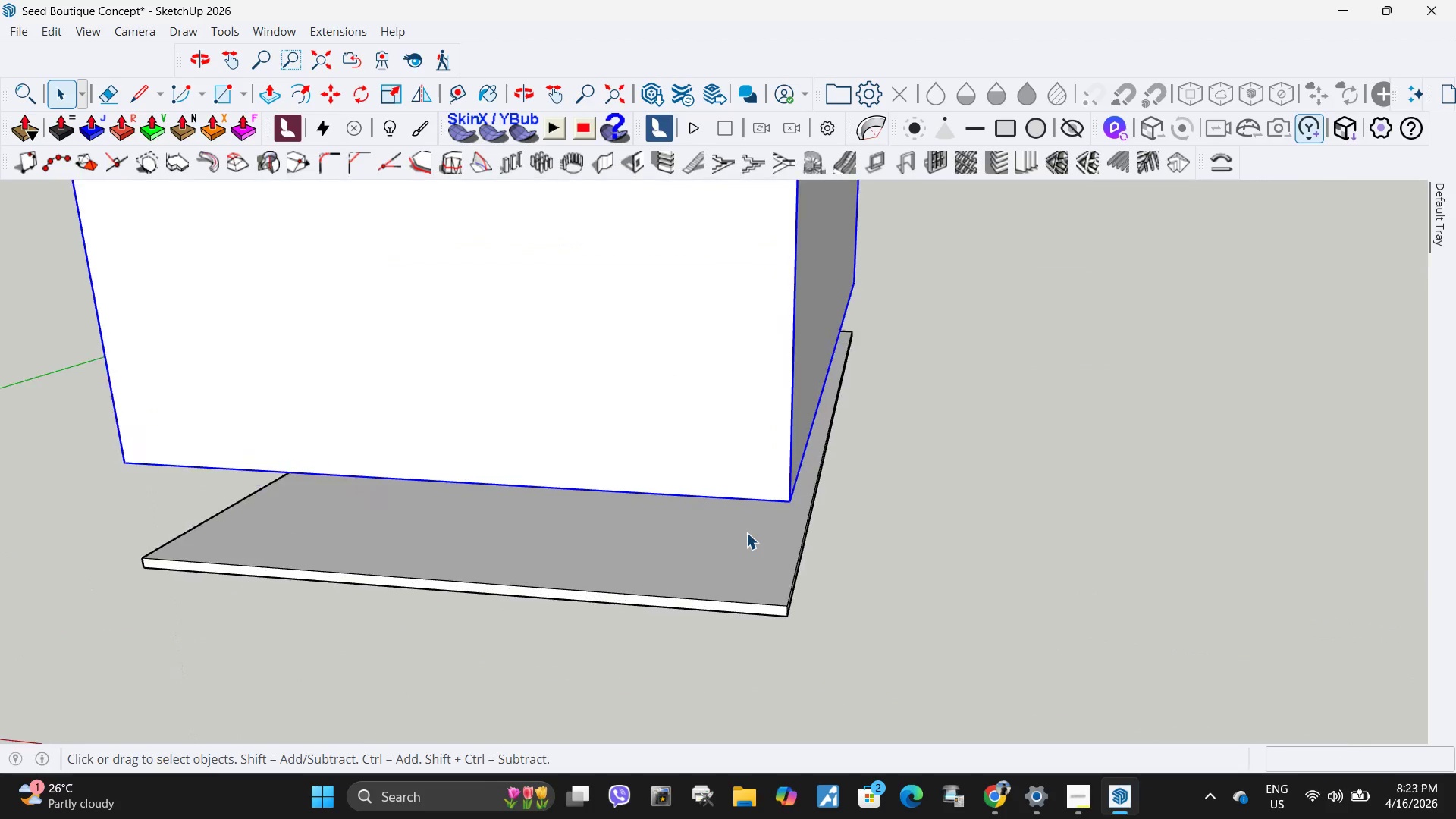 
key(M)
 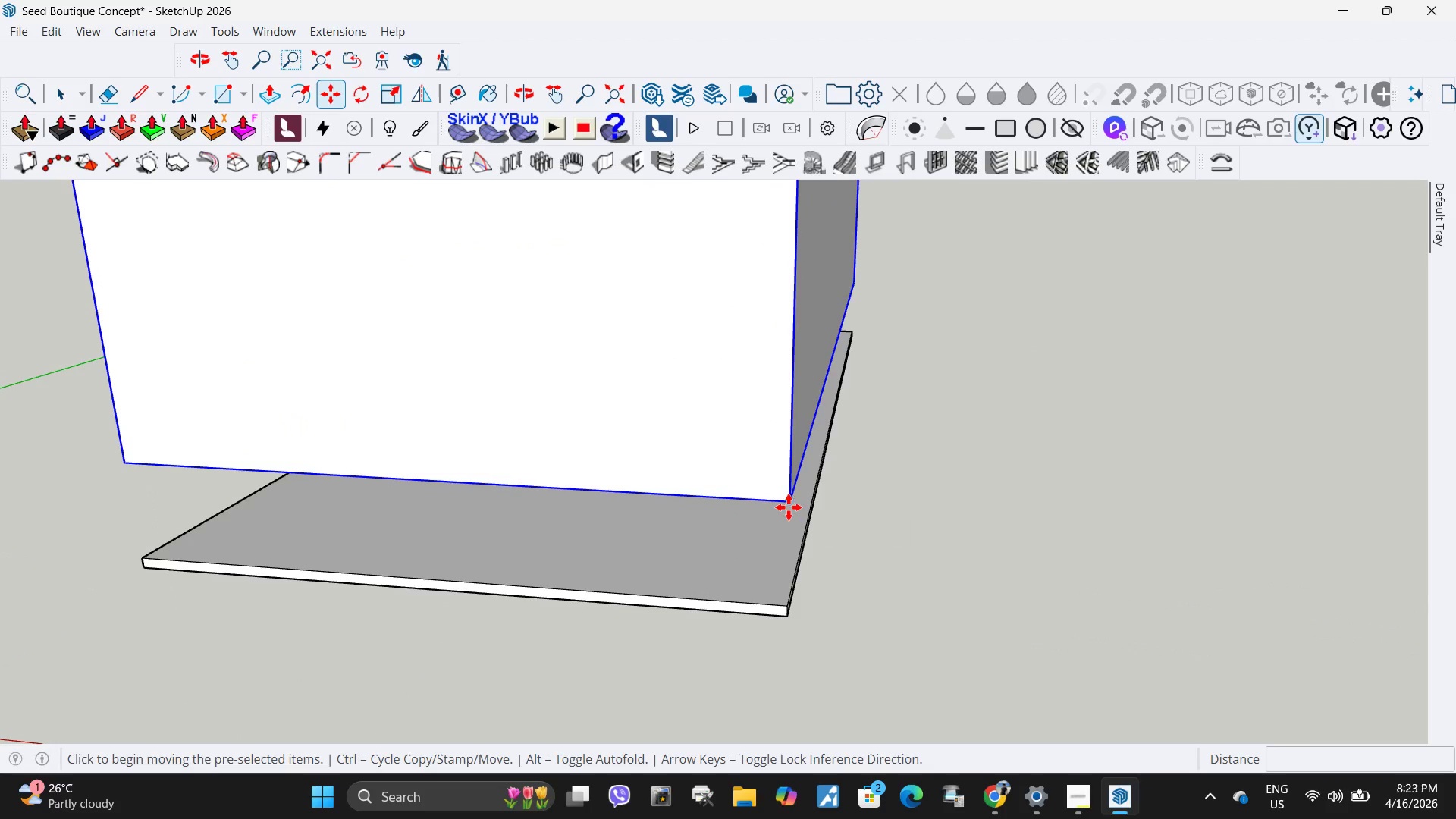 
scroll: coordinate [746, 532], scroll_direction: up, amount: 17.0
 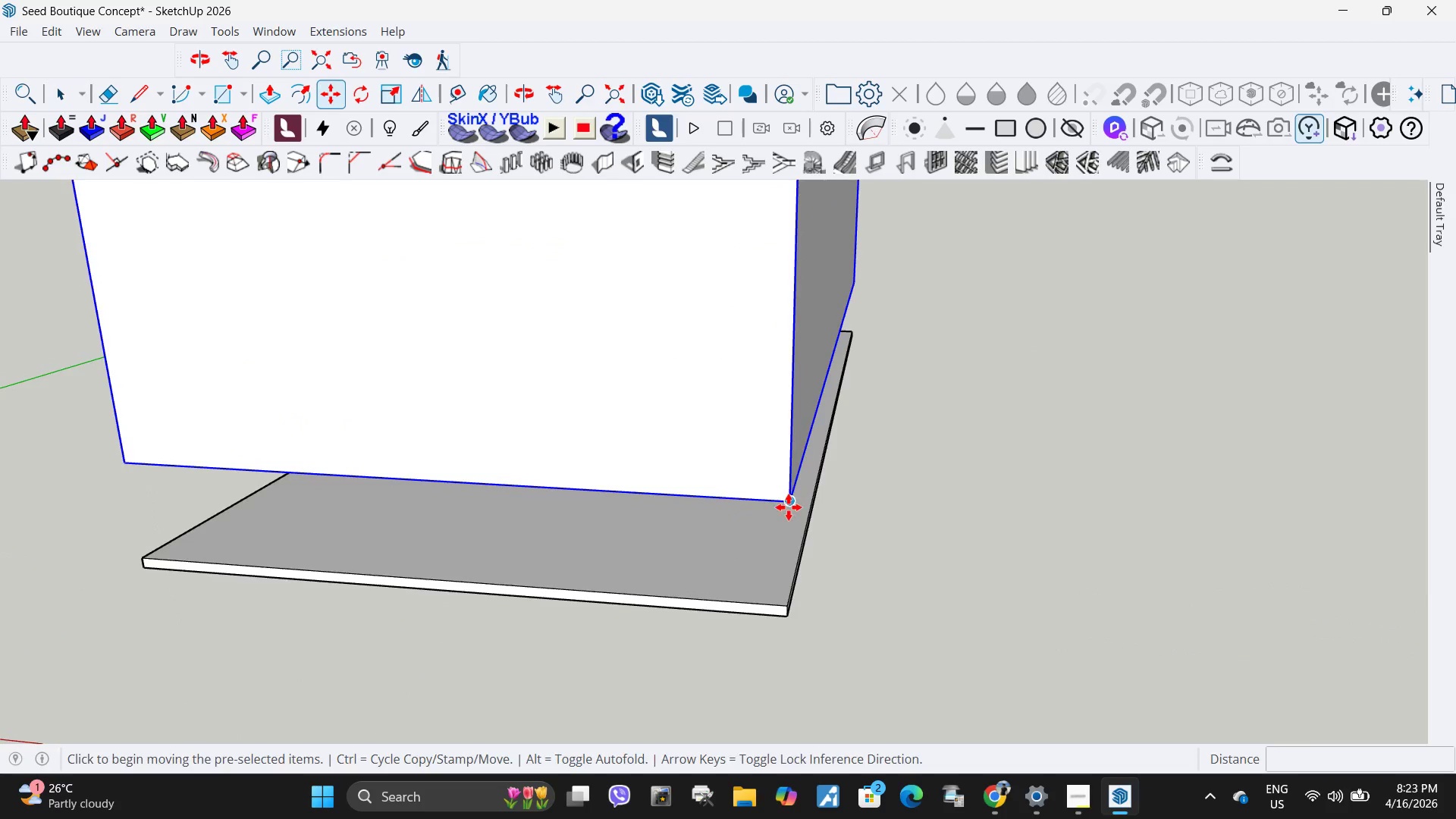 
left_click([789, 507])
 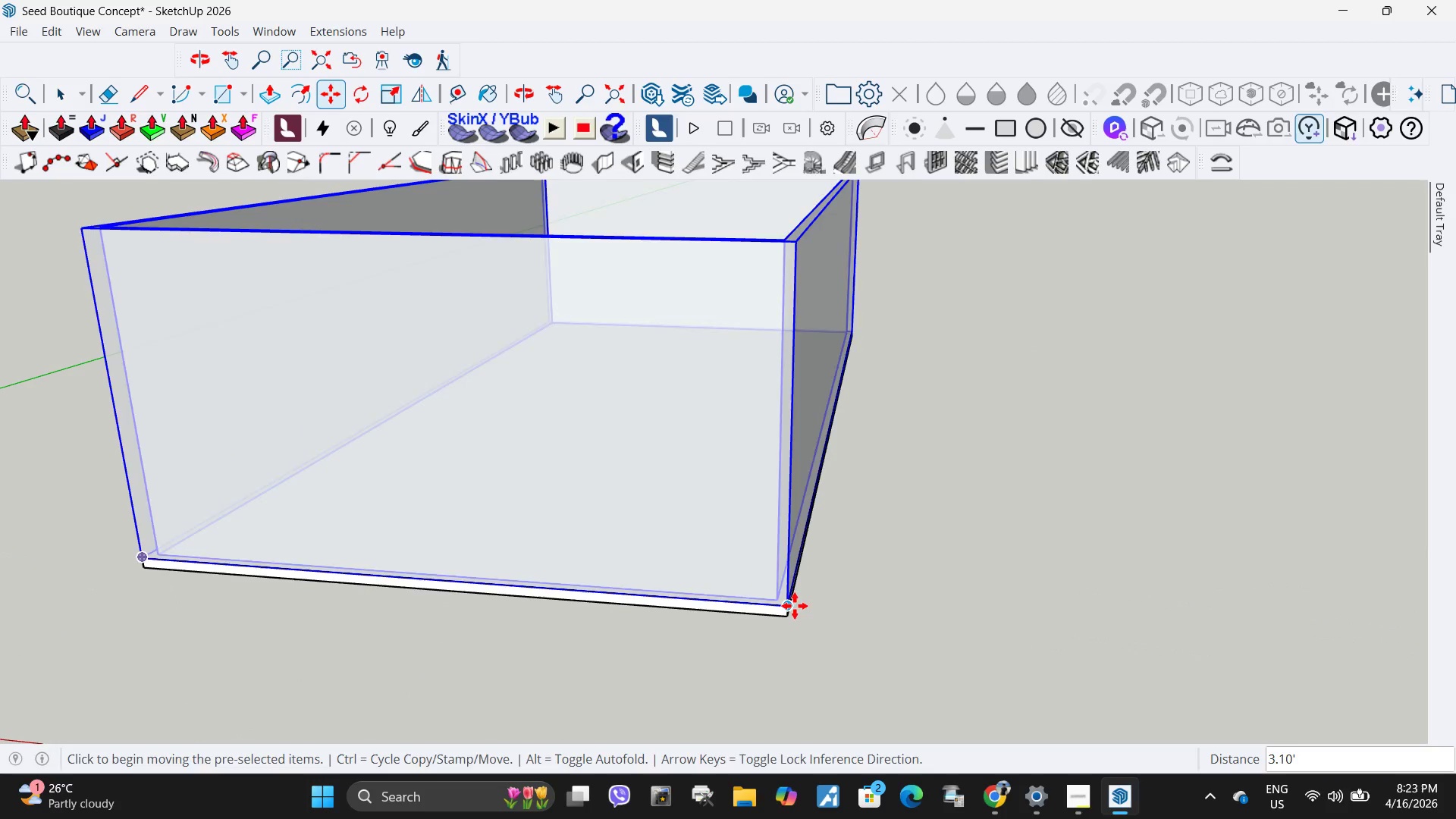 
scroll: coordinate [594, 607], scroll_direction: down, amount: 13.0
 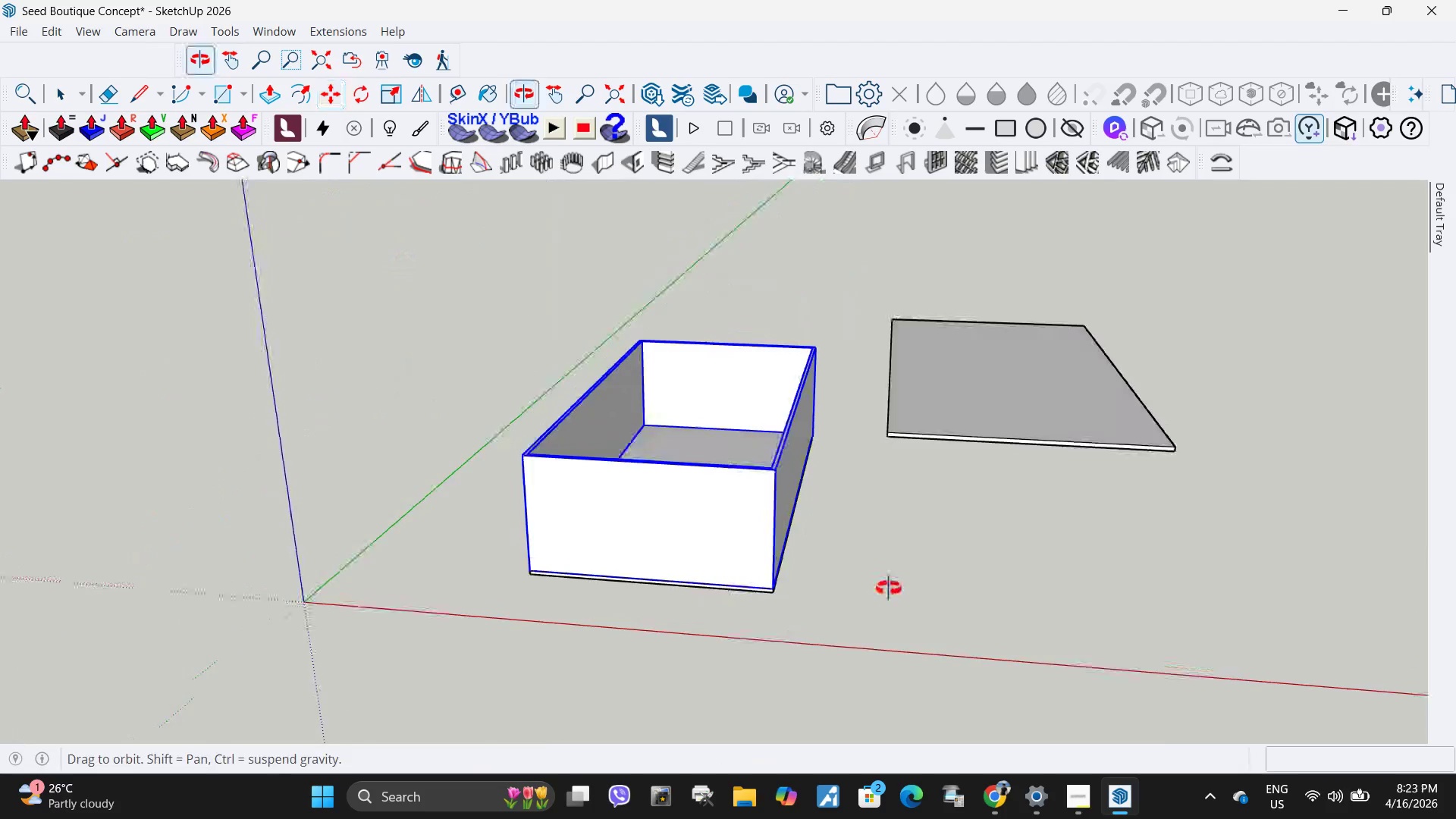 
key(Space)
 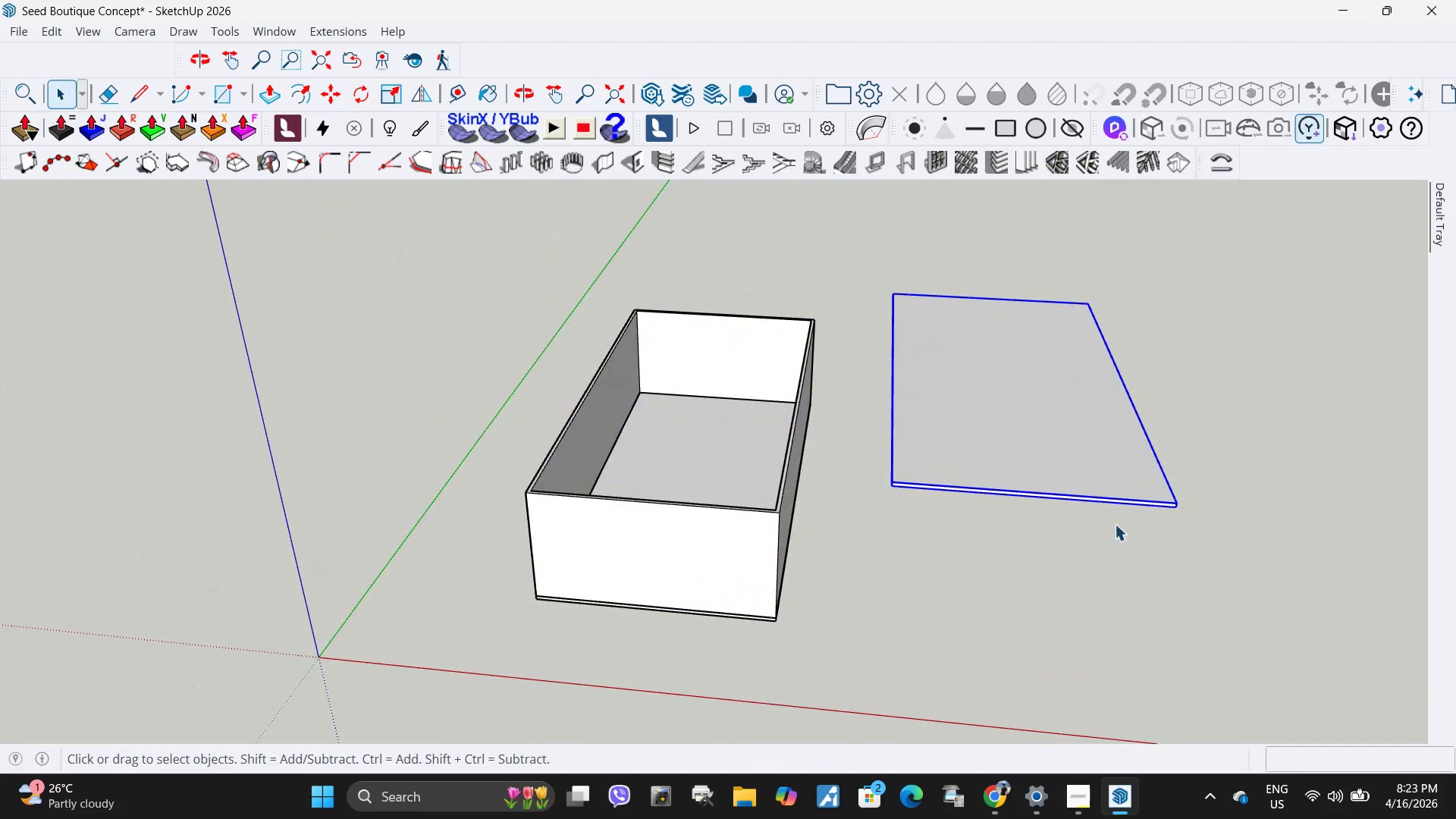 
scroll: coordinate [1115, 524], scroll_direction: up, amount: 3.0
 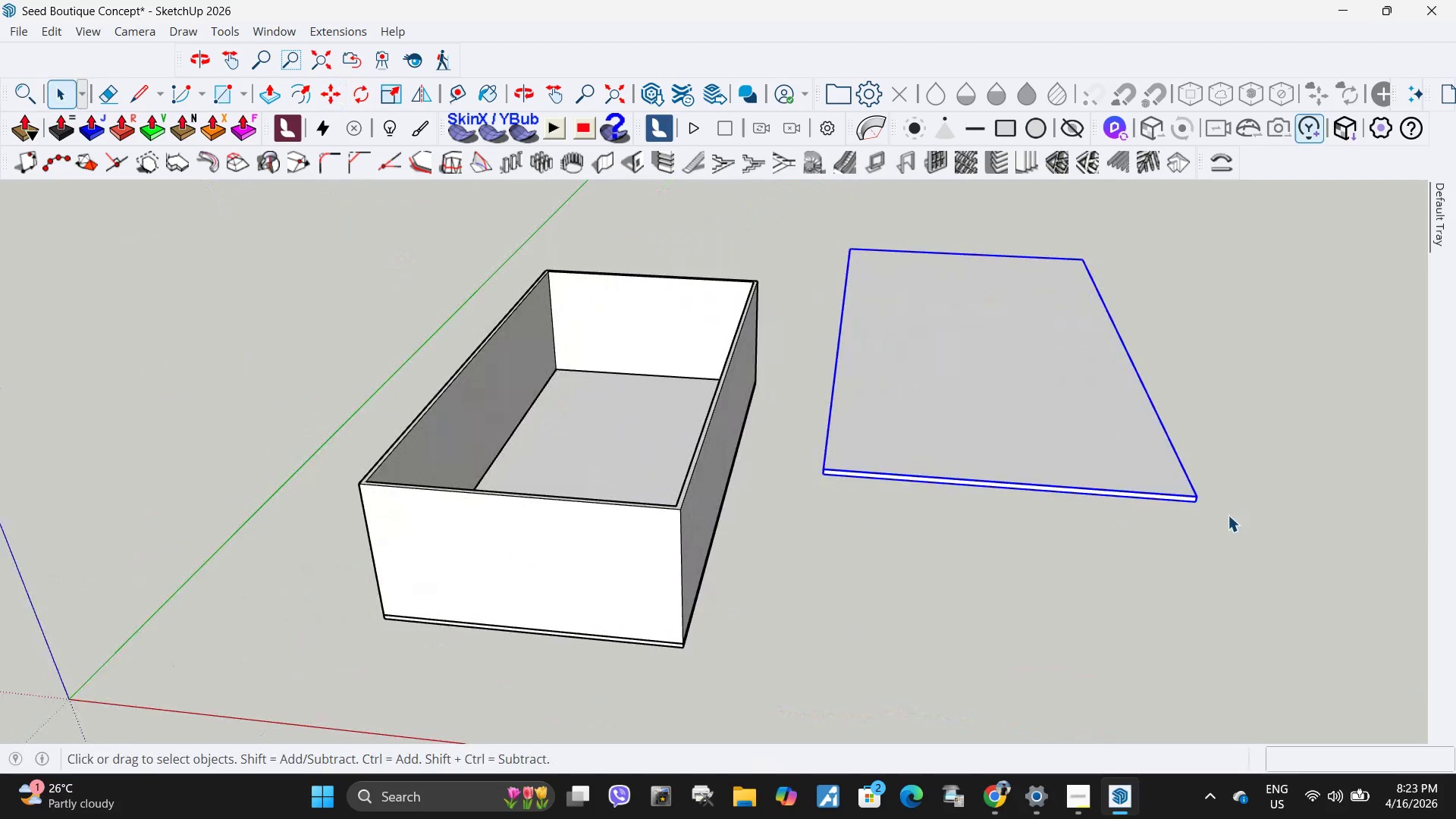 
key(M)
 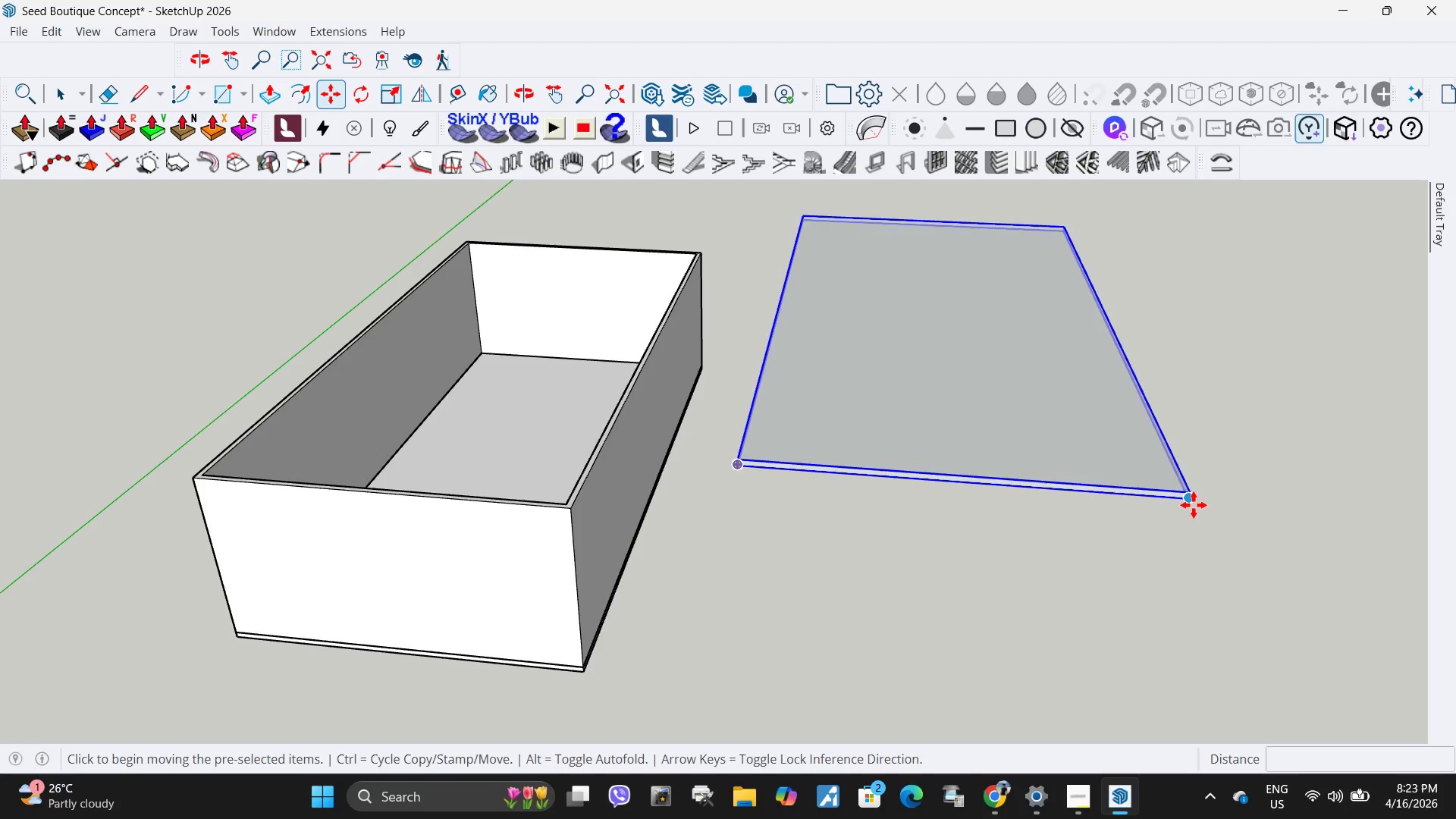 
scroll: coordinate [1228, 515], scroll_direction: up, amount: 2.0
 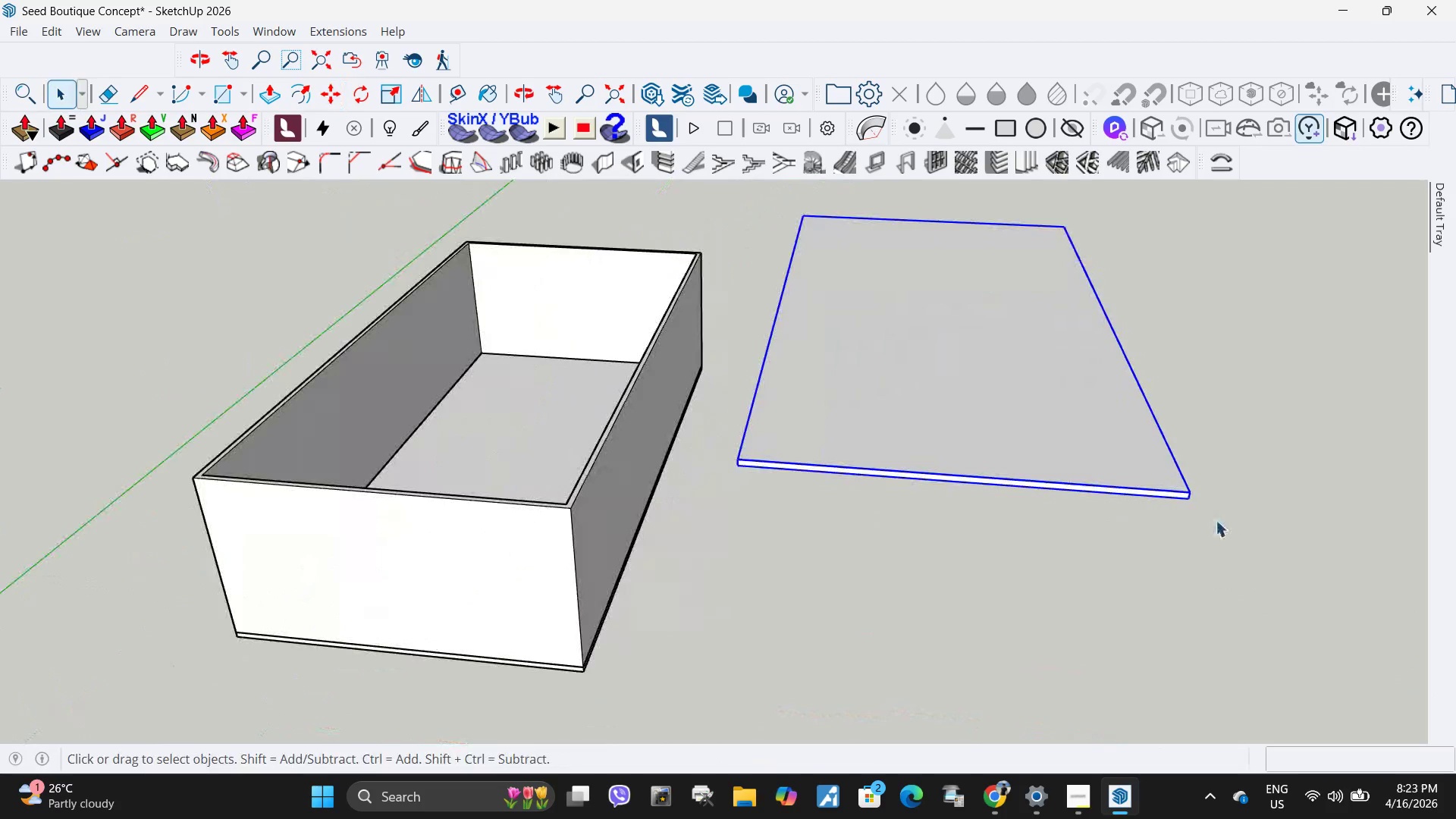 
left_click([1194, 505])
 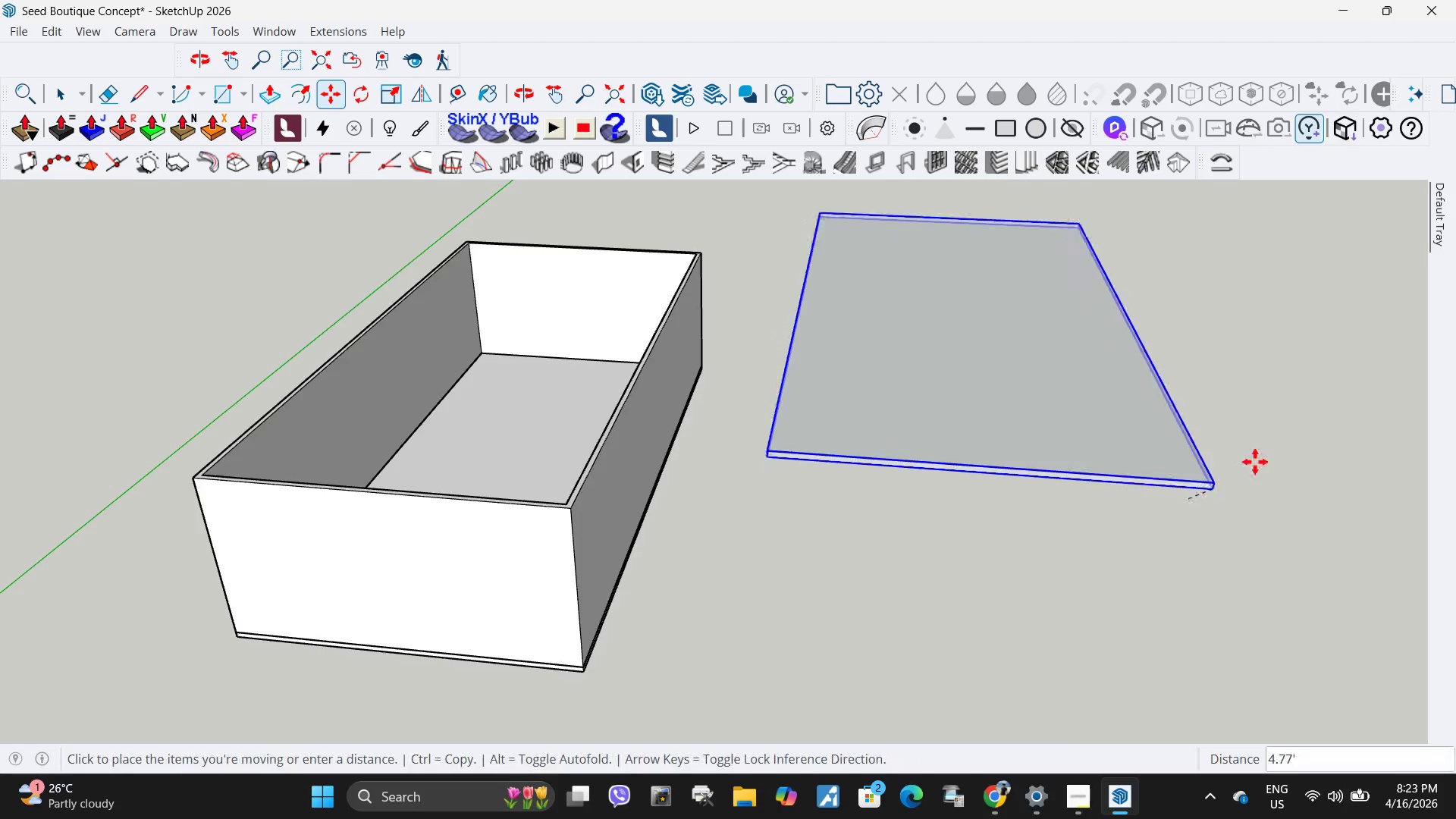 
scroll: coordinate [1255, 462], scroll_direction: down, amount: 4.0
 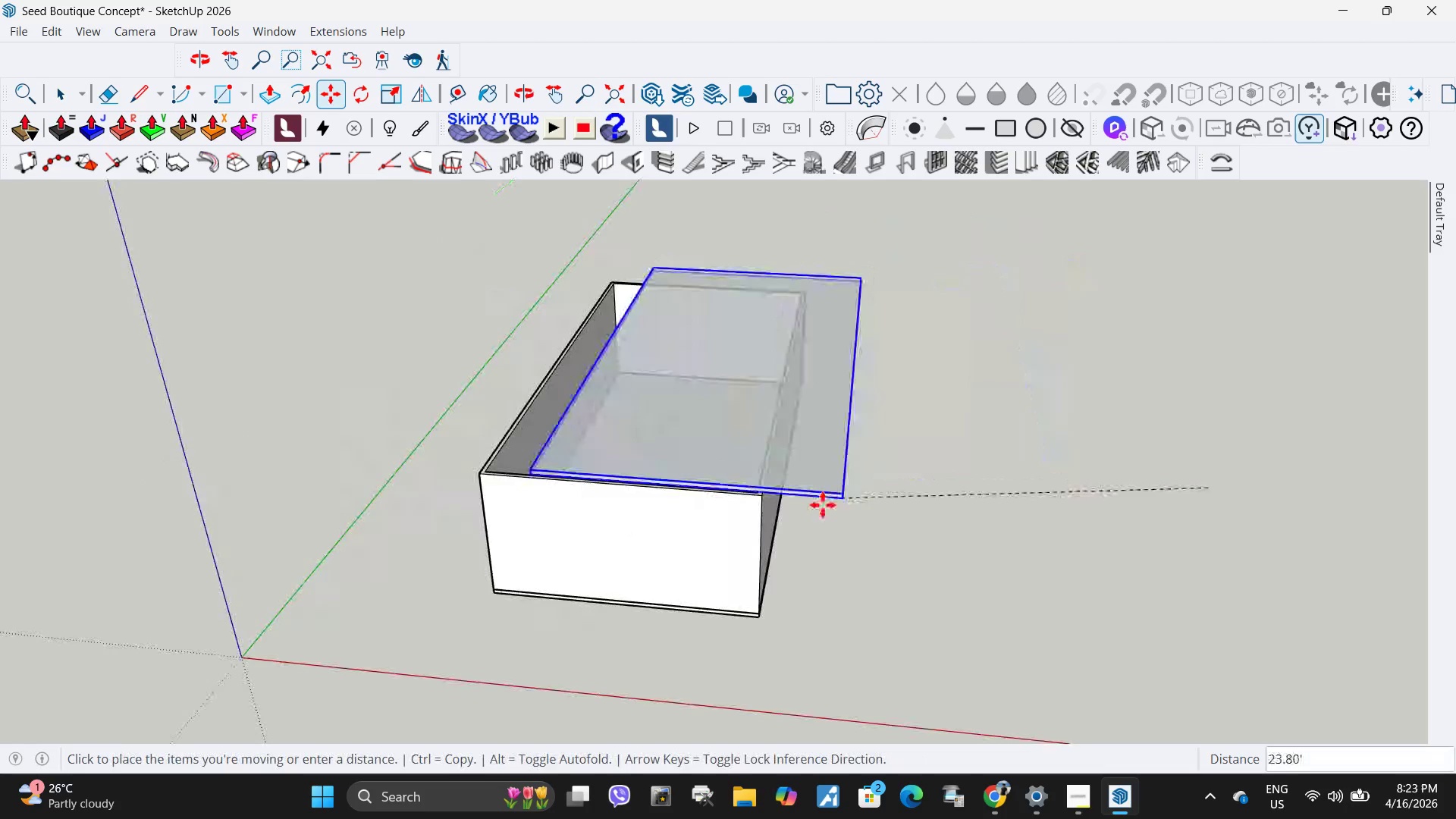 
scroll: coordinate [787, 503], scroll_direction: up, amount: 3.0
 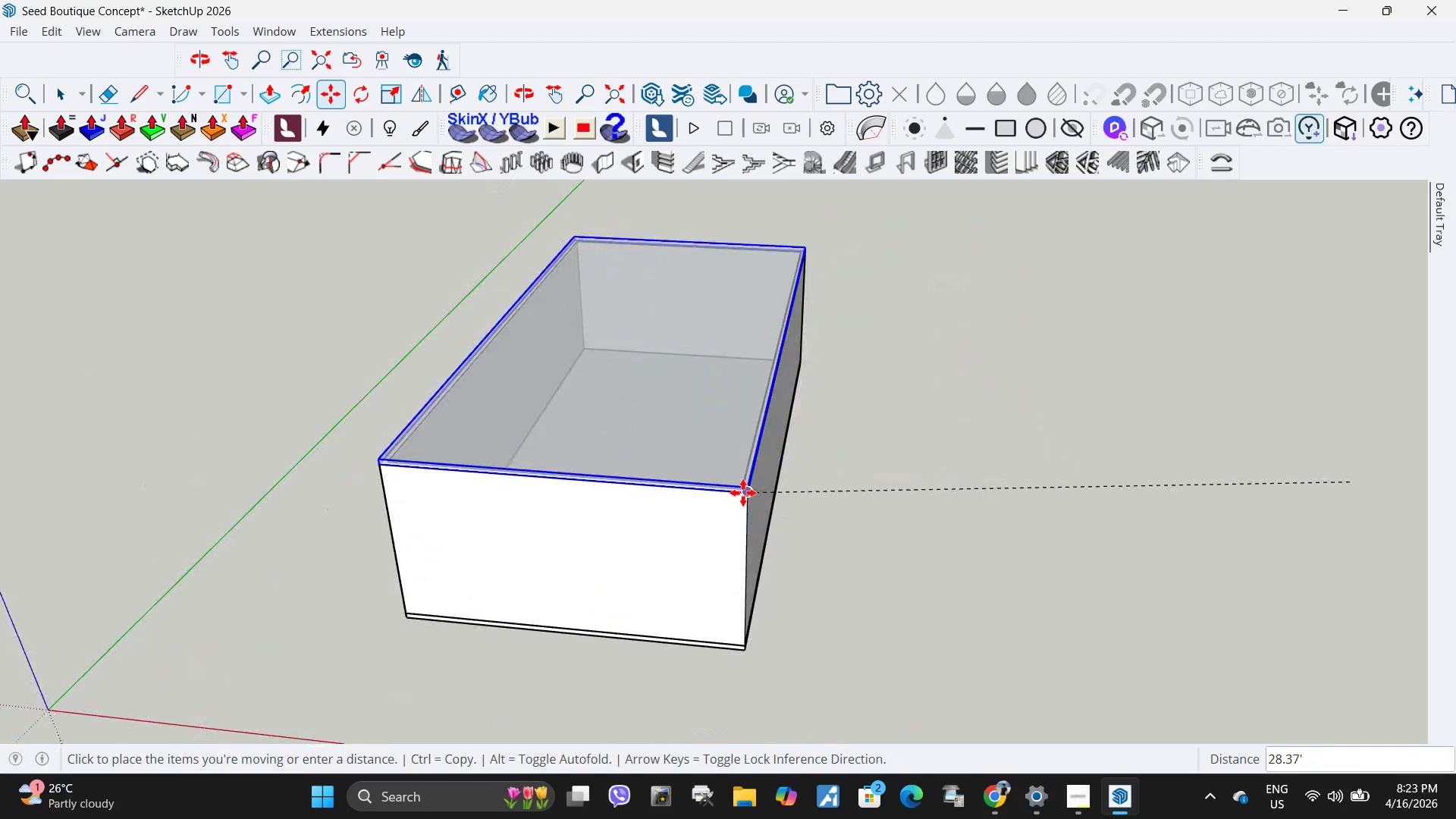 
left_click([743, 493])
 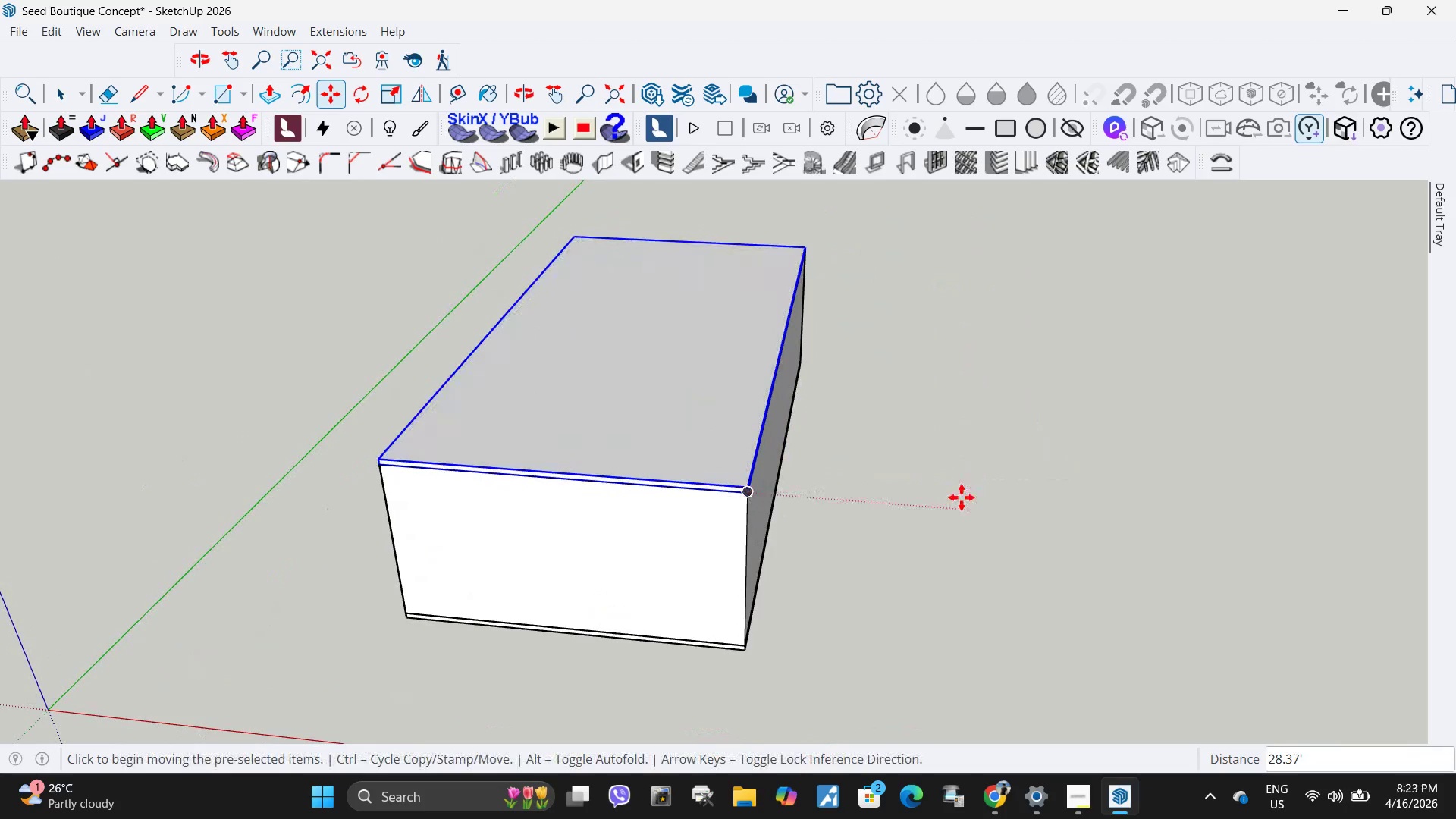 
key(Space)
 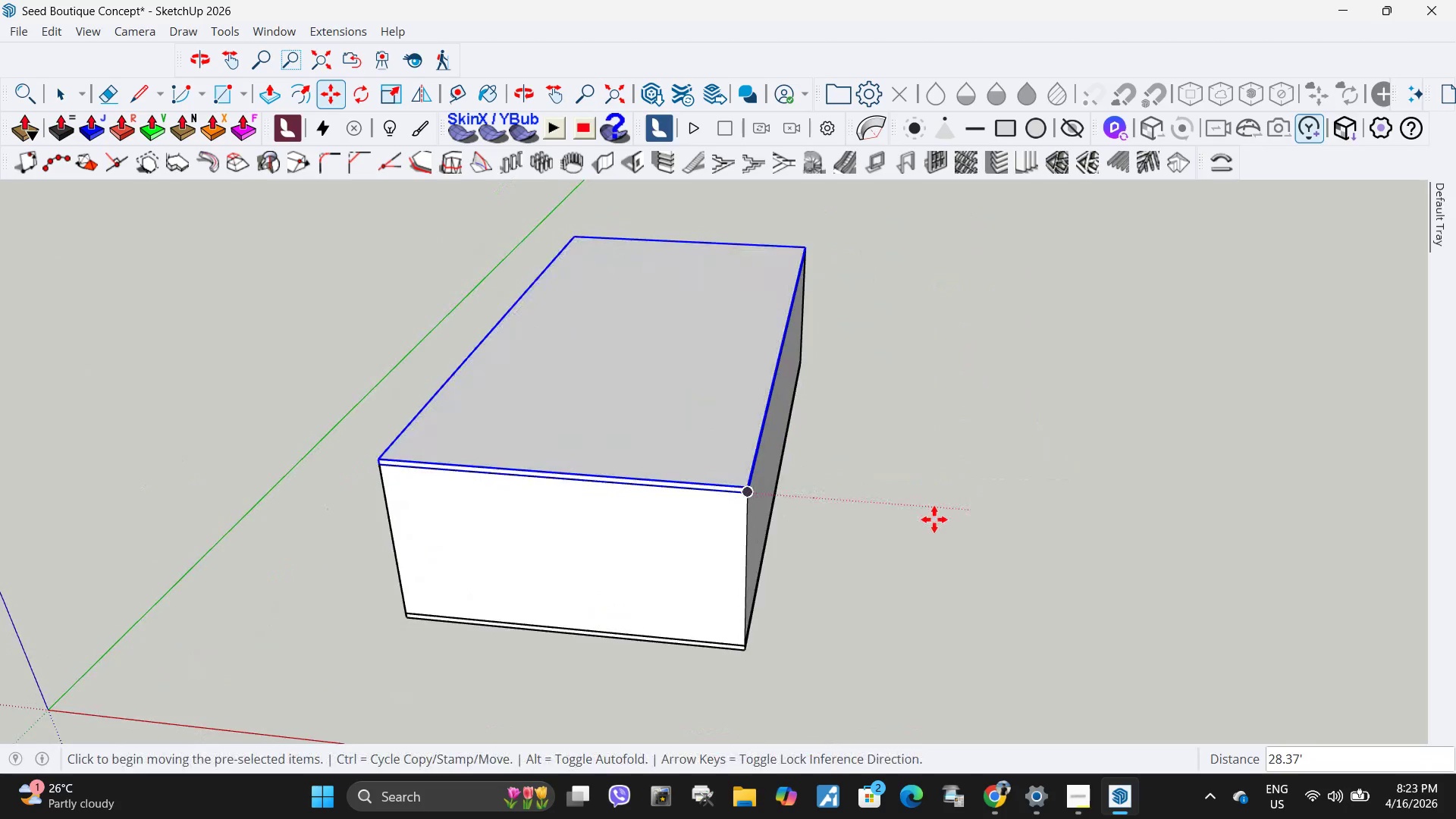 
left_click([934, 519])
 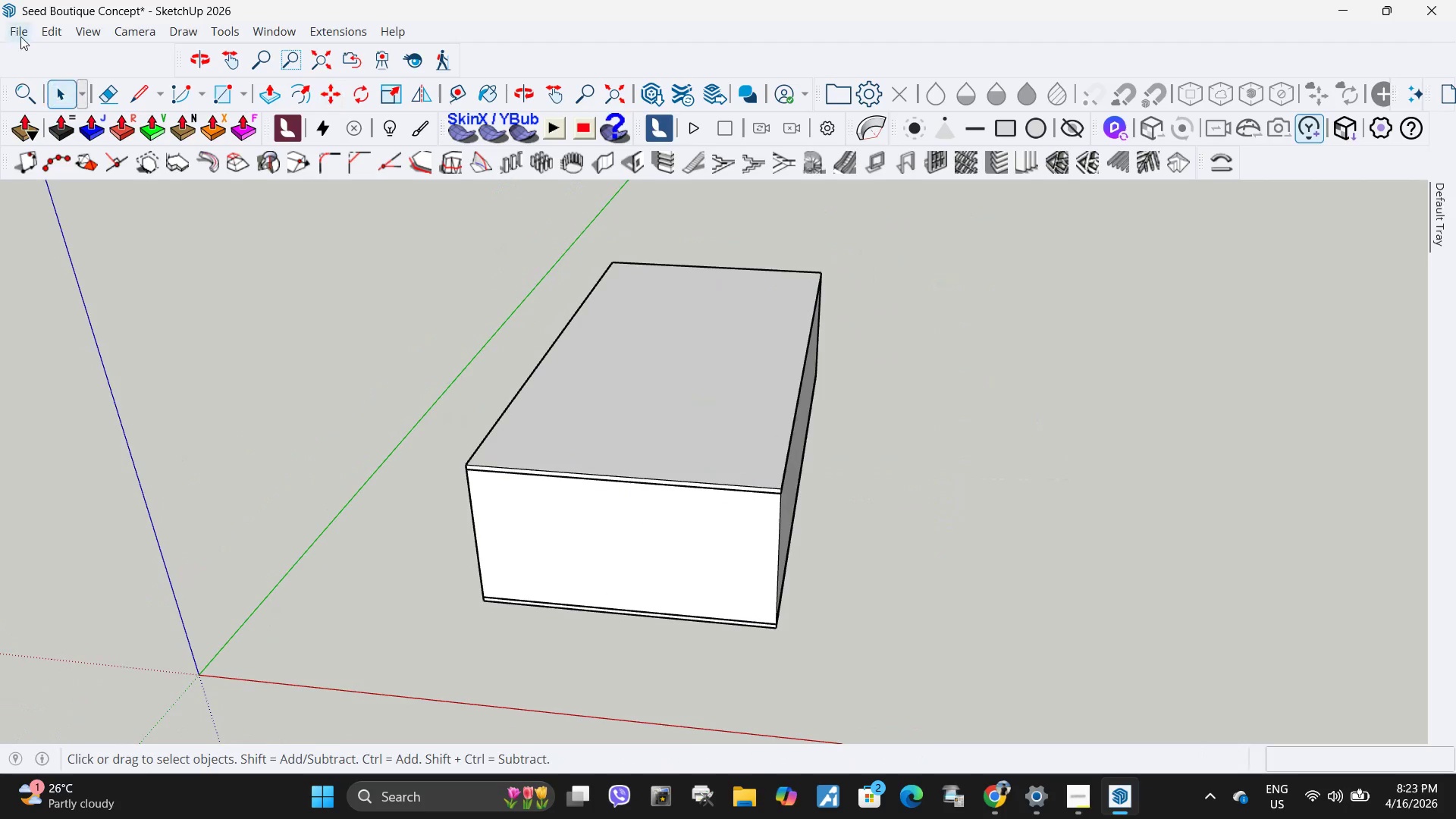 
scroll: coordinate [962, 497], scroll_direction: down, amount: 5.0
 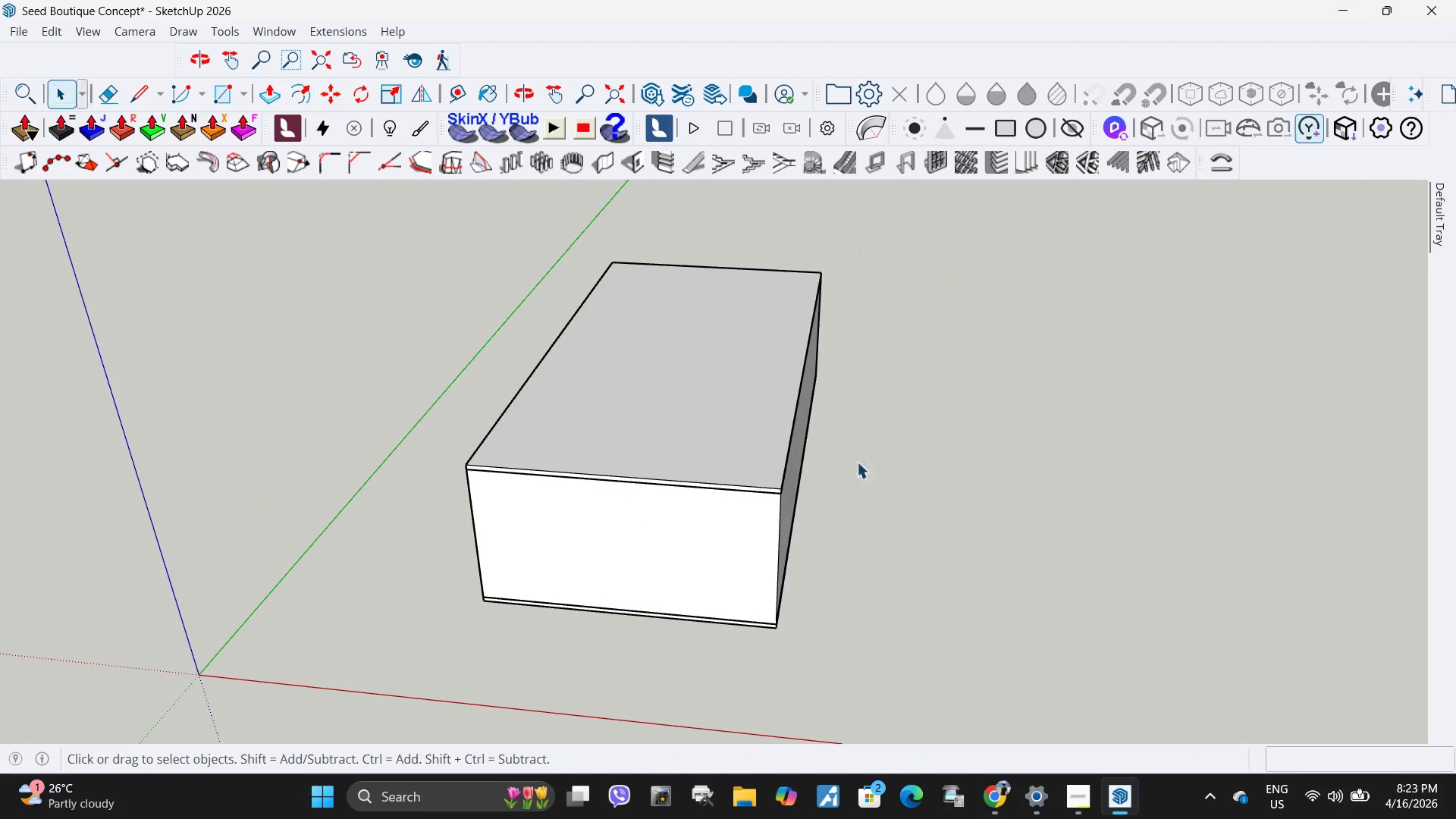 
left_click([20, 36])
 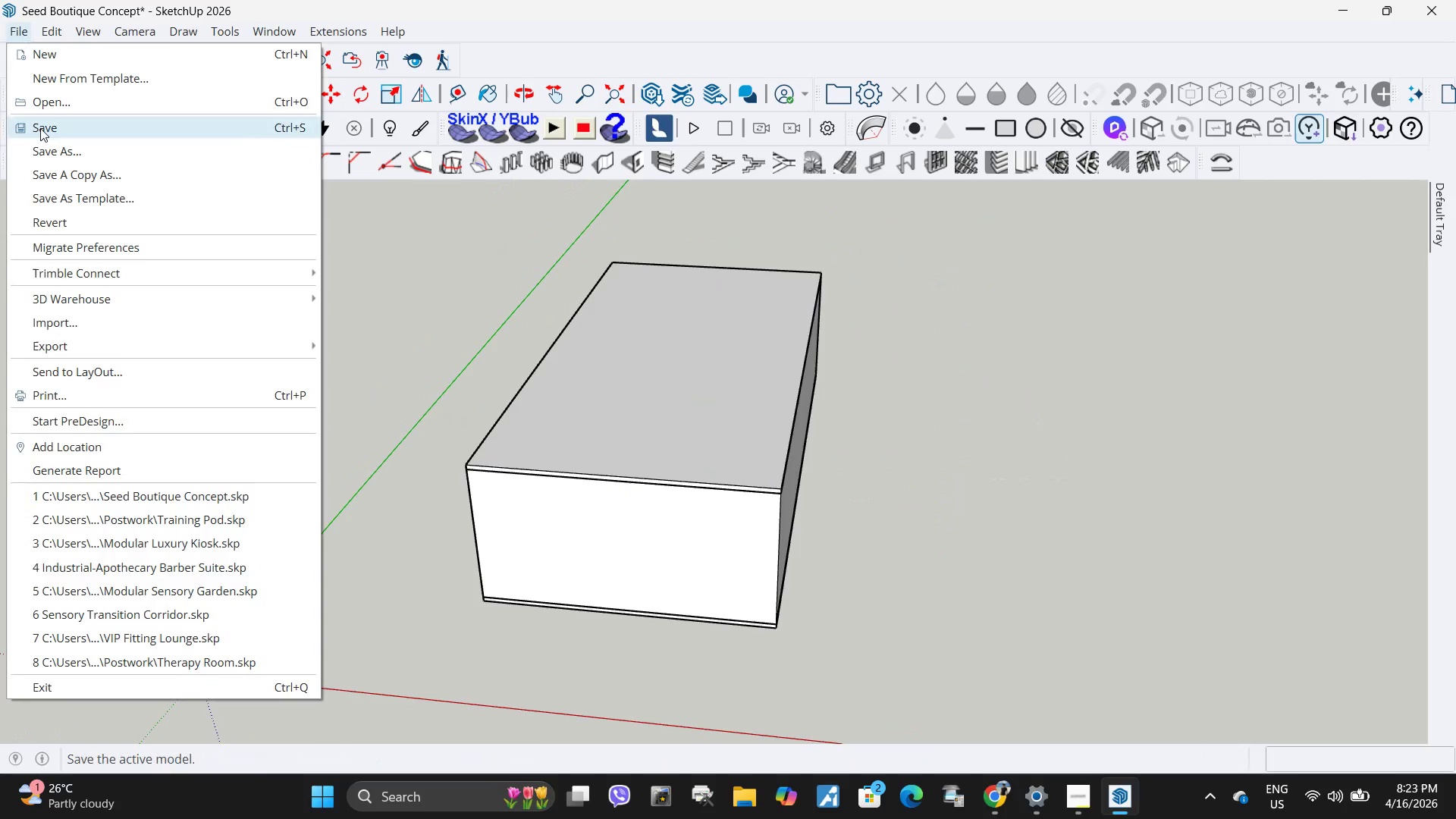 
left_click([40, 128])
 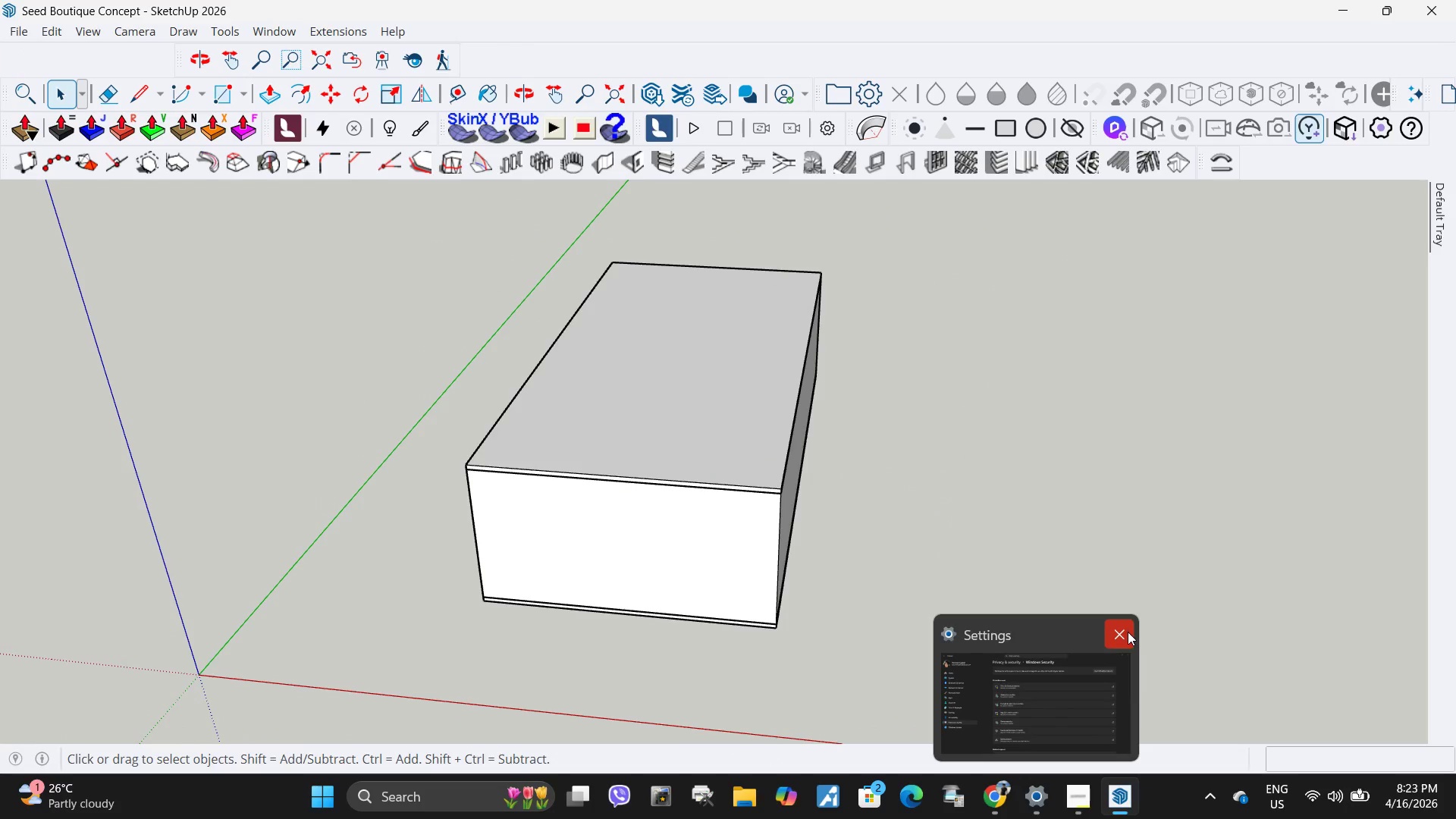 
wait(5.69)
 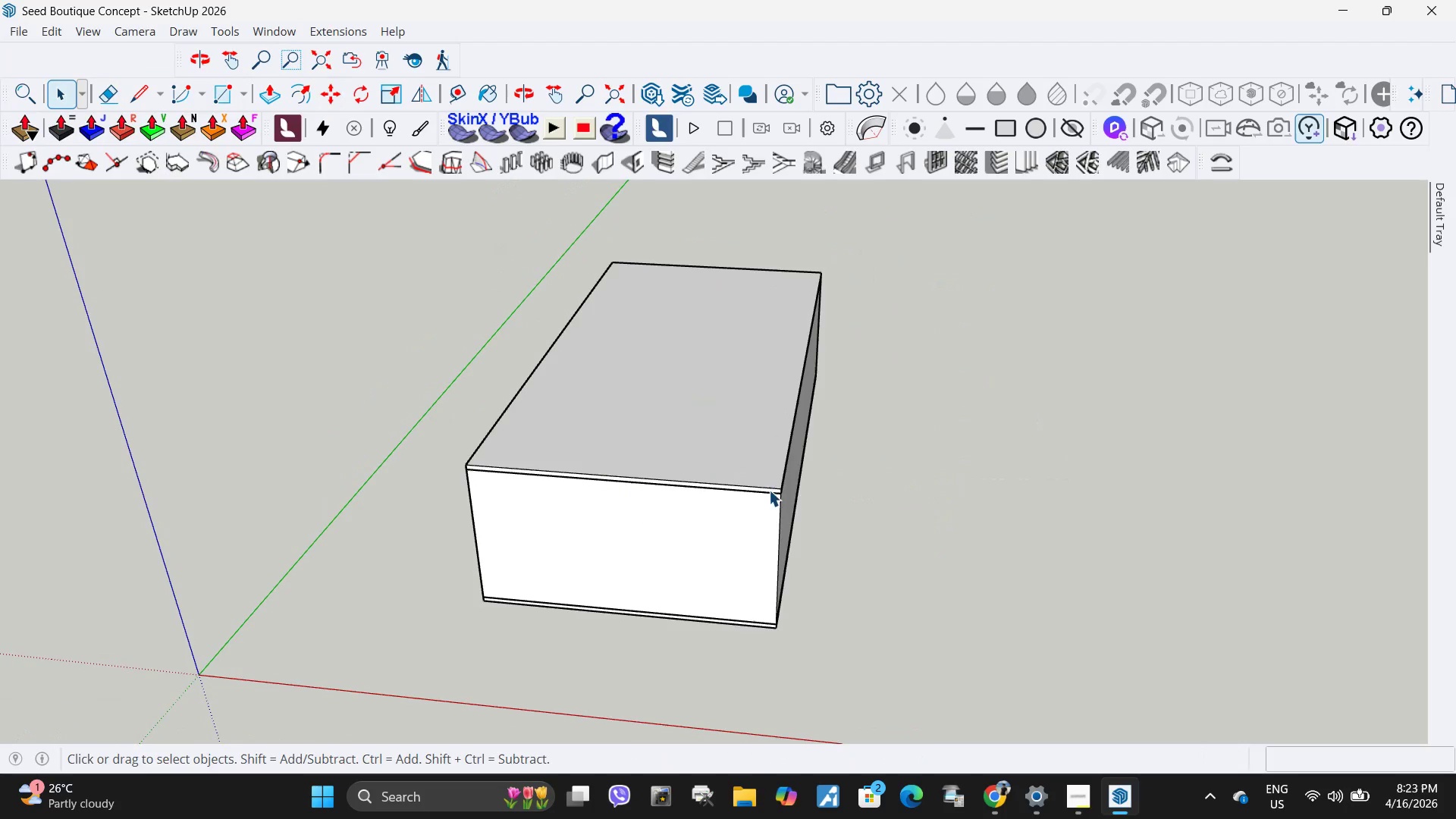 
left_click([1131, 635])
 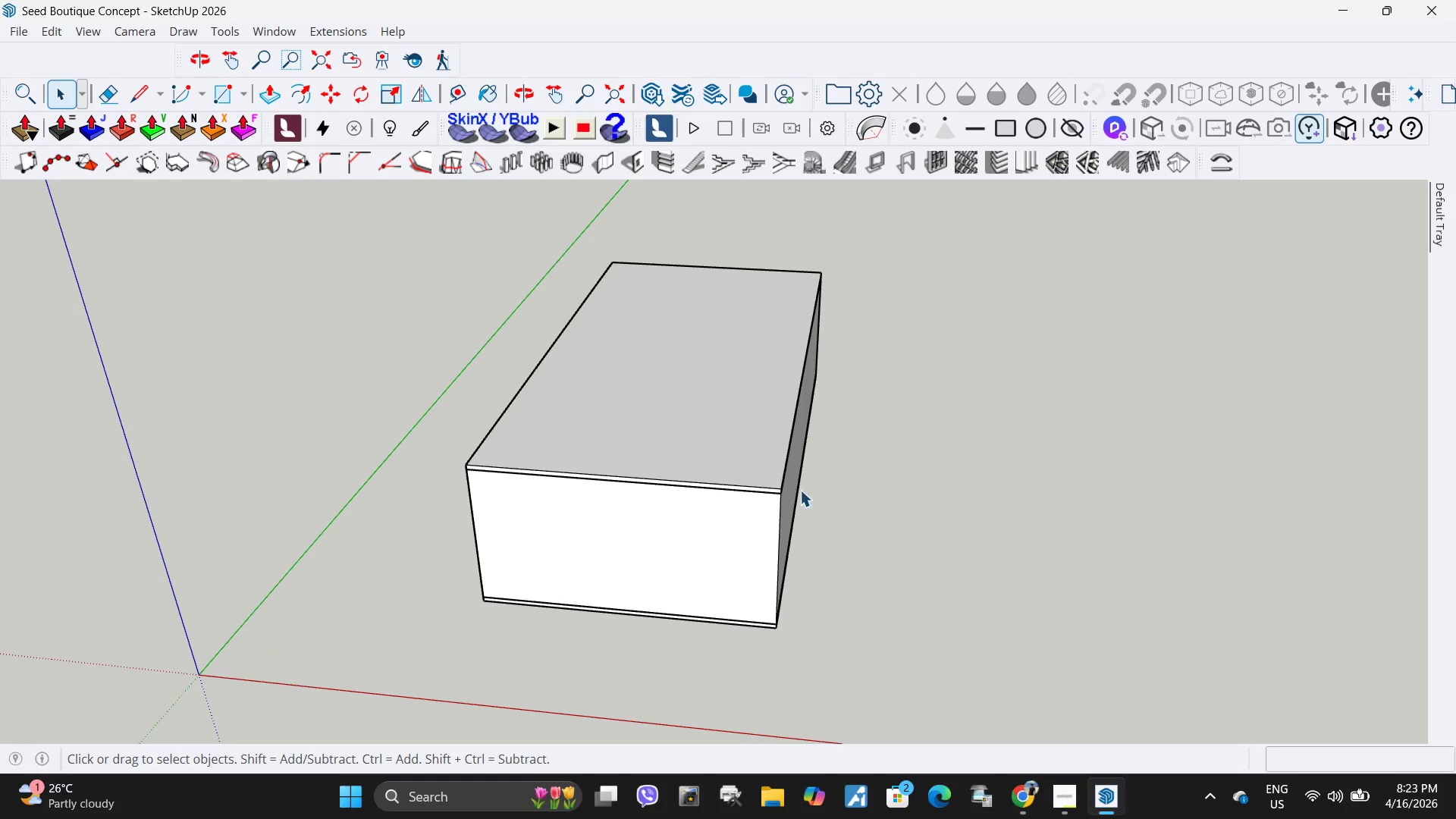 
scroll: coordinate [893, 511], scroll_direction: down, amount: 3.0
 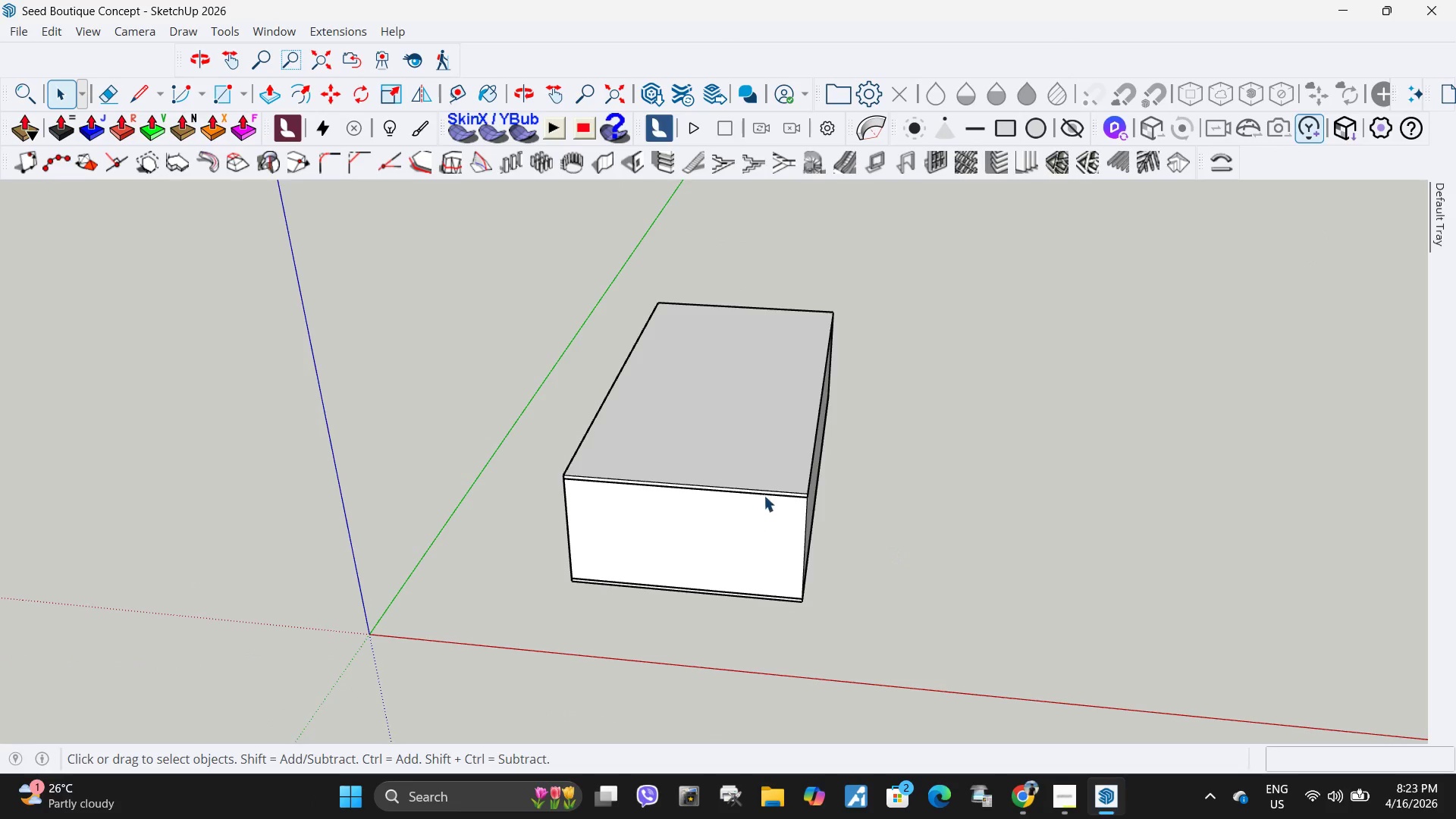 
left_click([786, 424])
 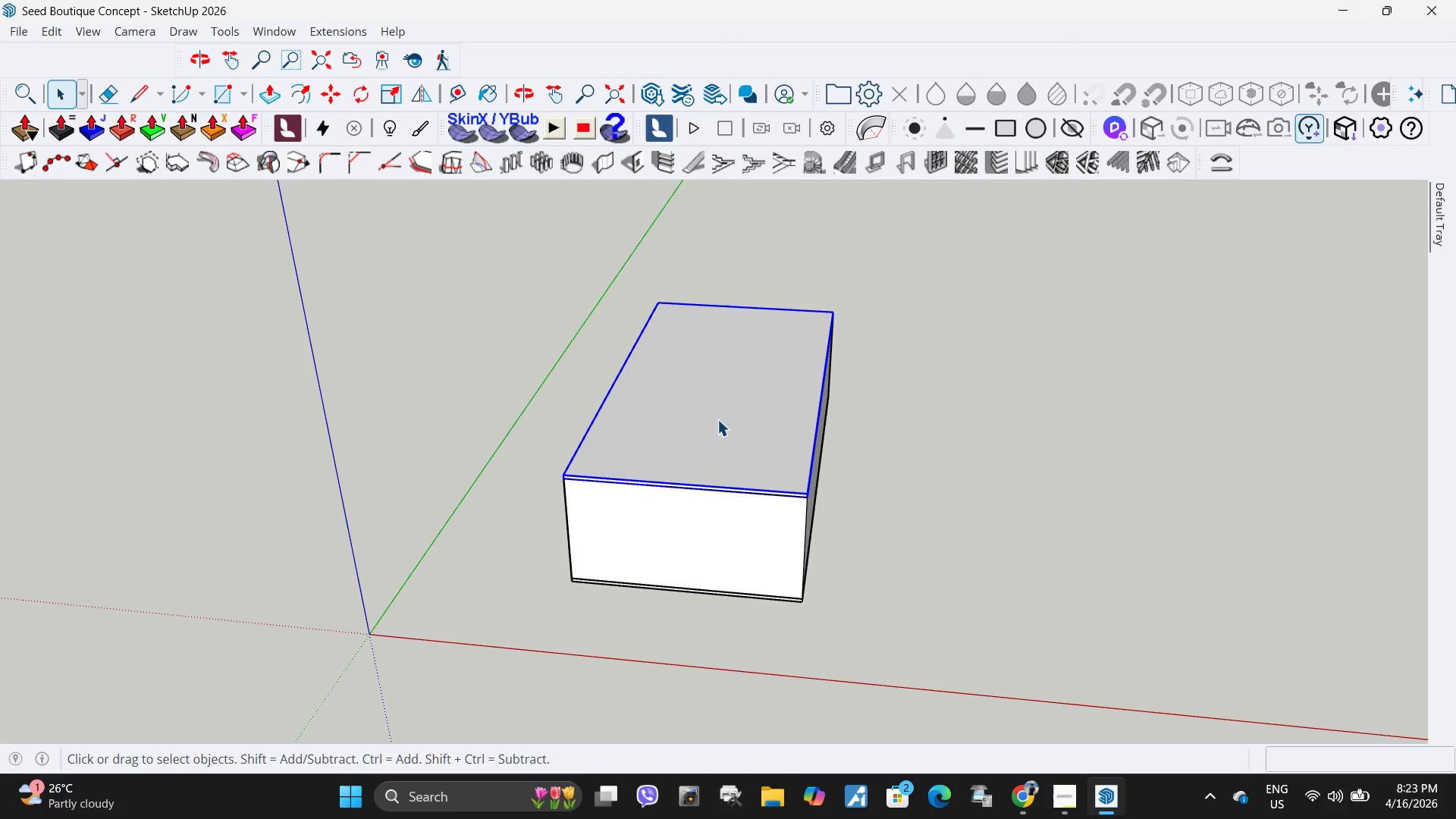 
key(M)
 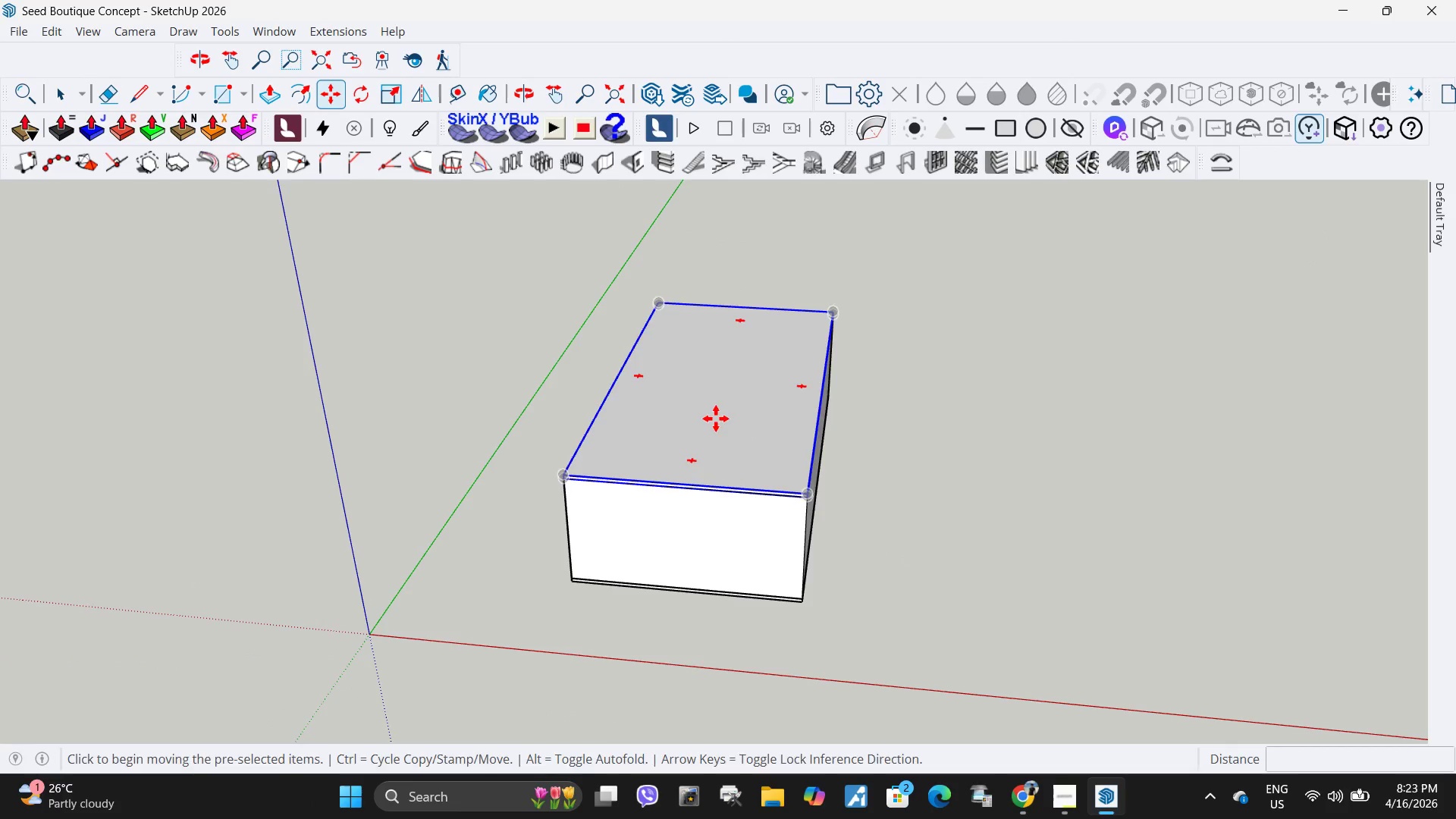 
left_click([716, 419])
 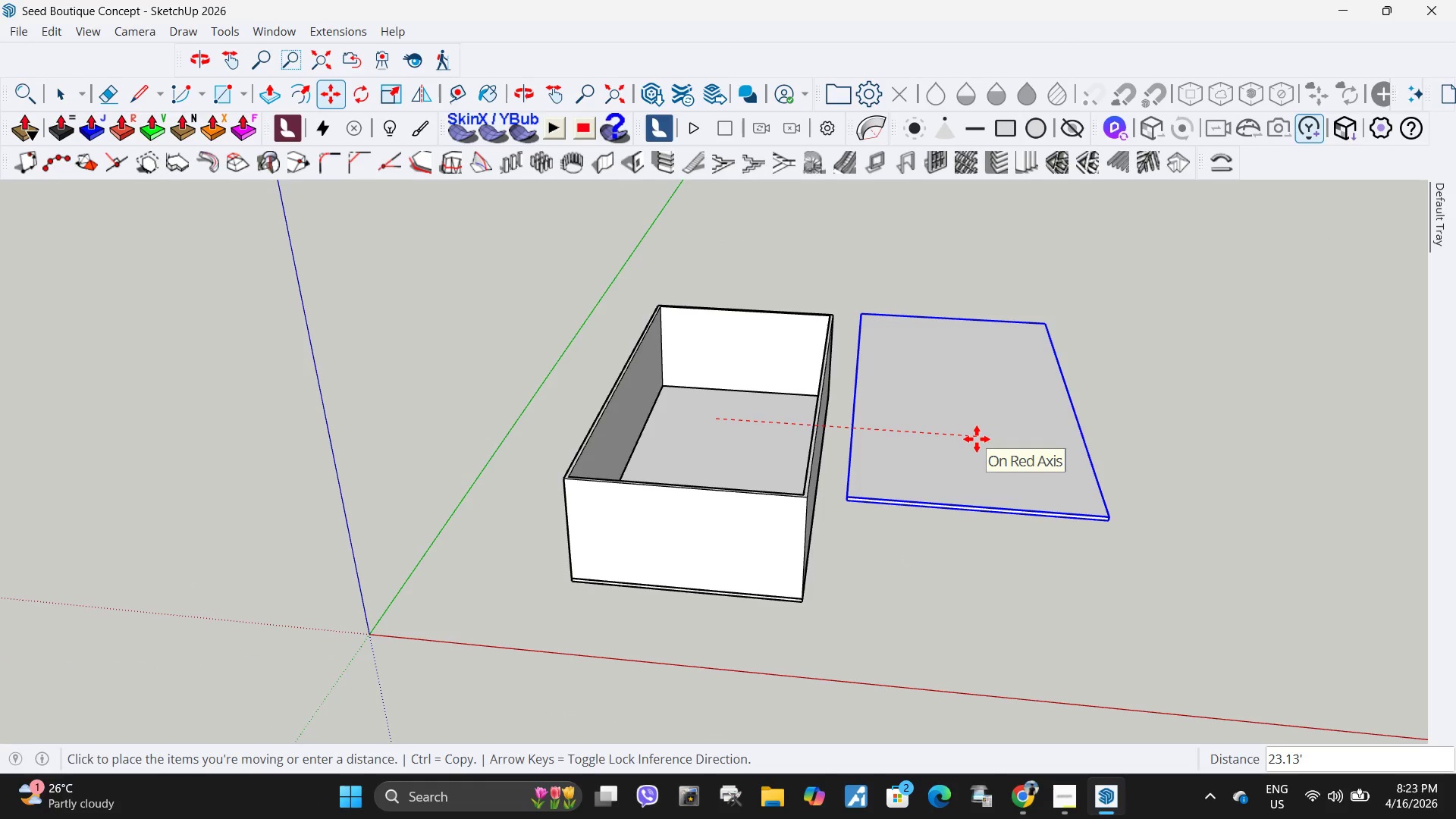 
left_click([977, 439])
 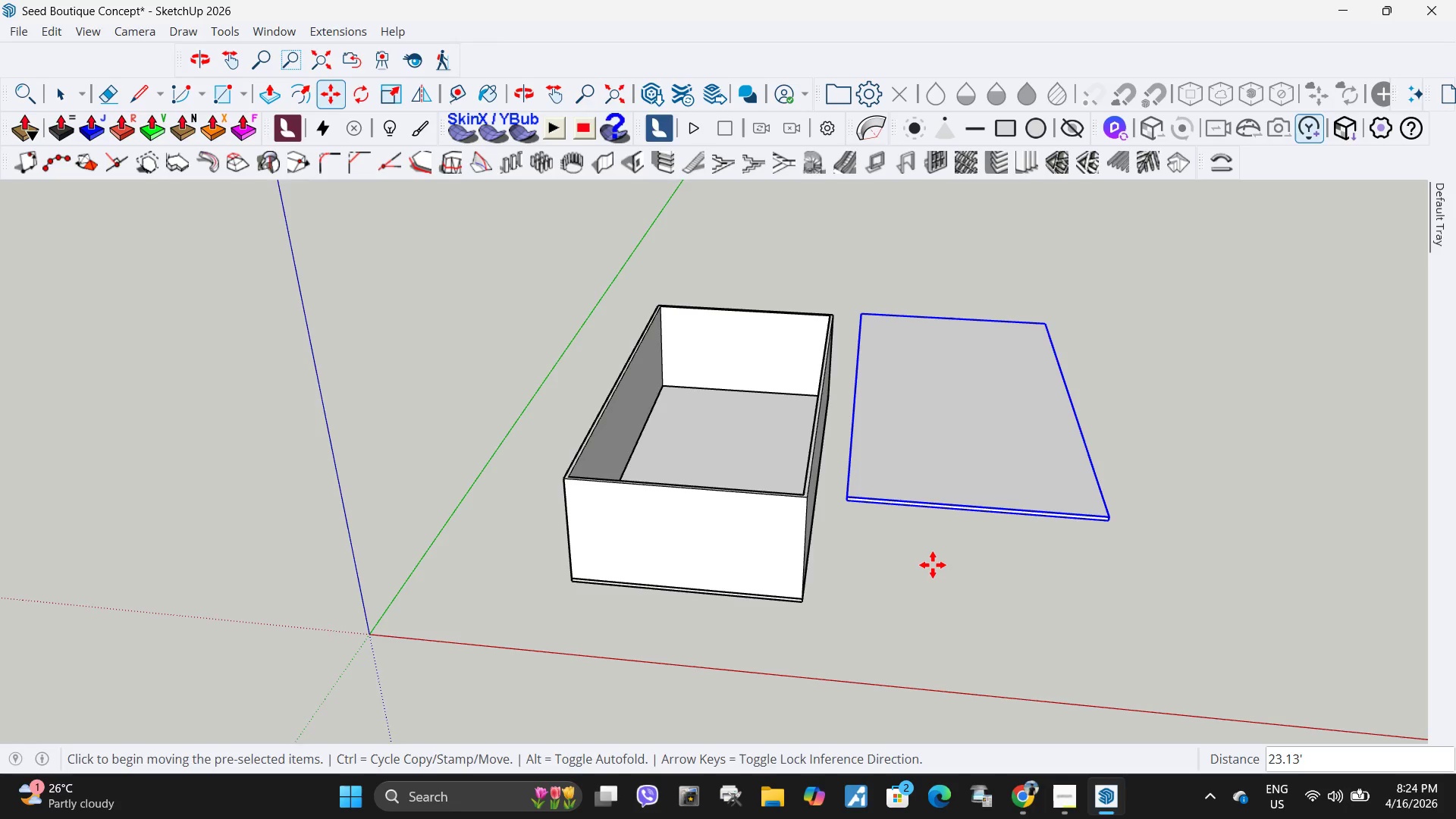 
wait(38.3)
 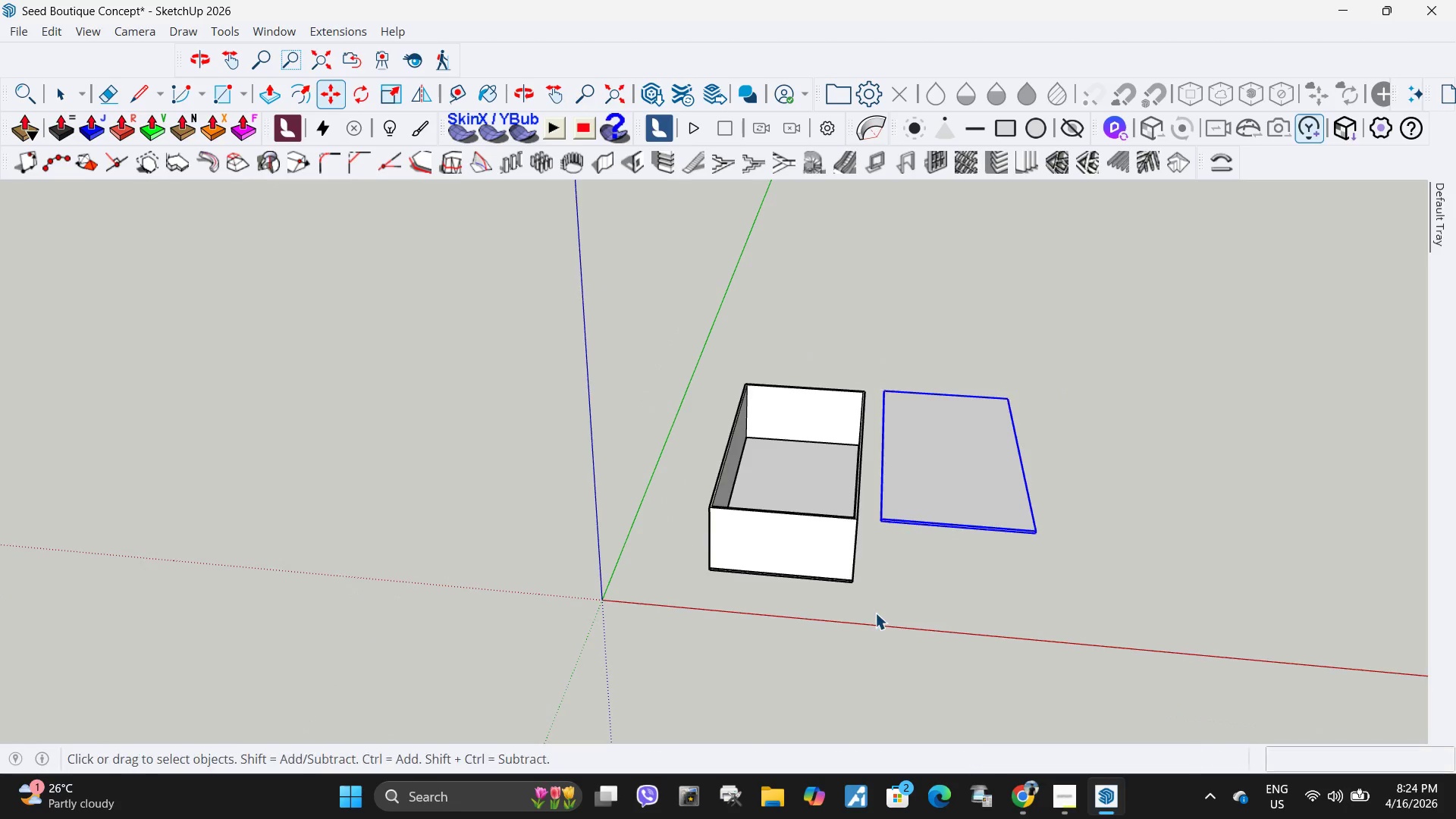 
key(Space)
 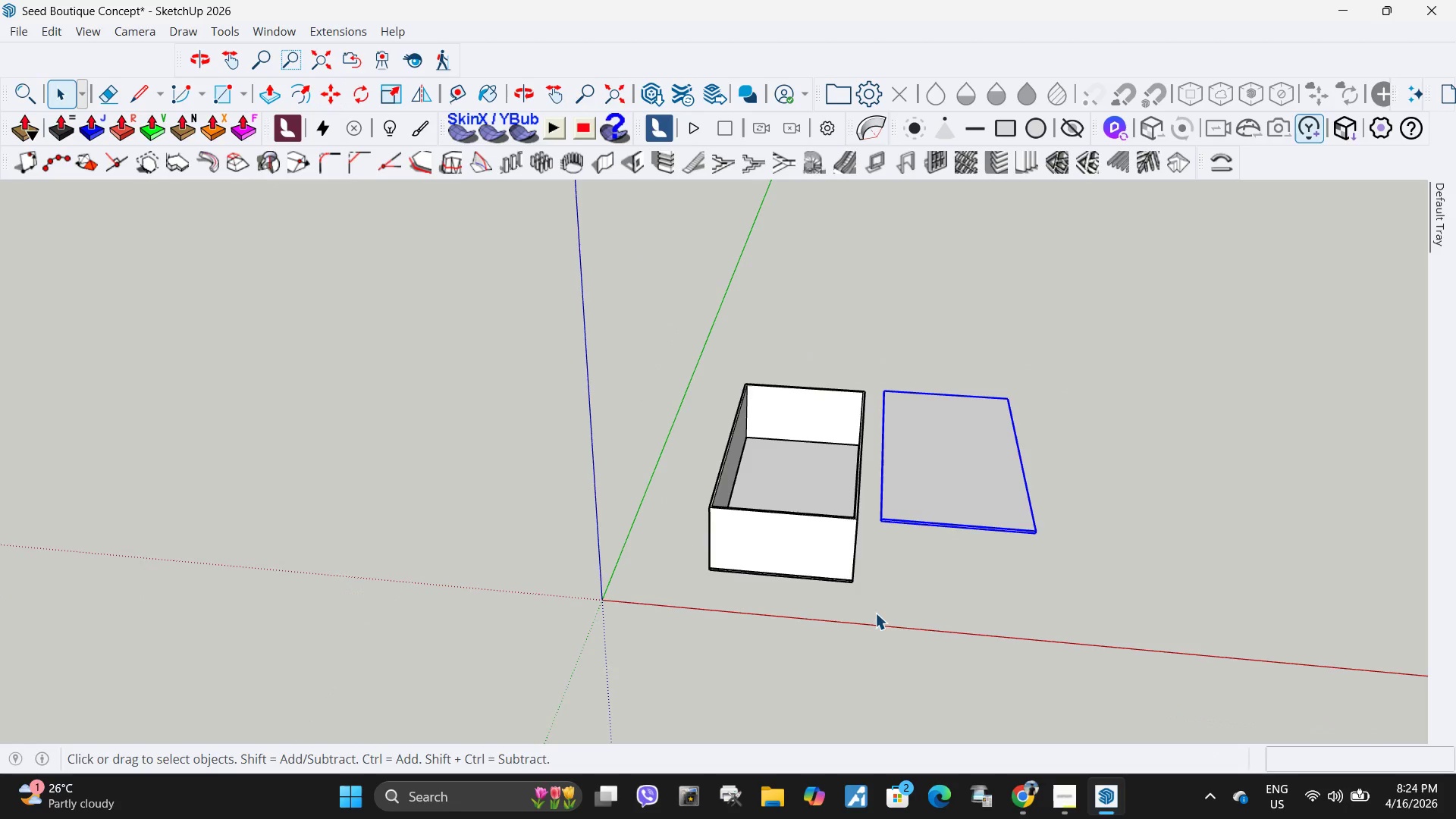 
left_click([875, 613])
 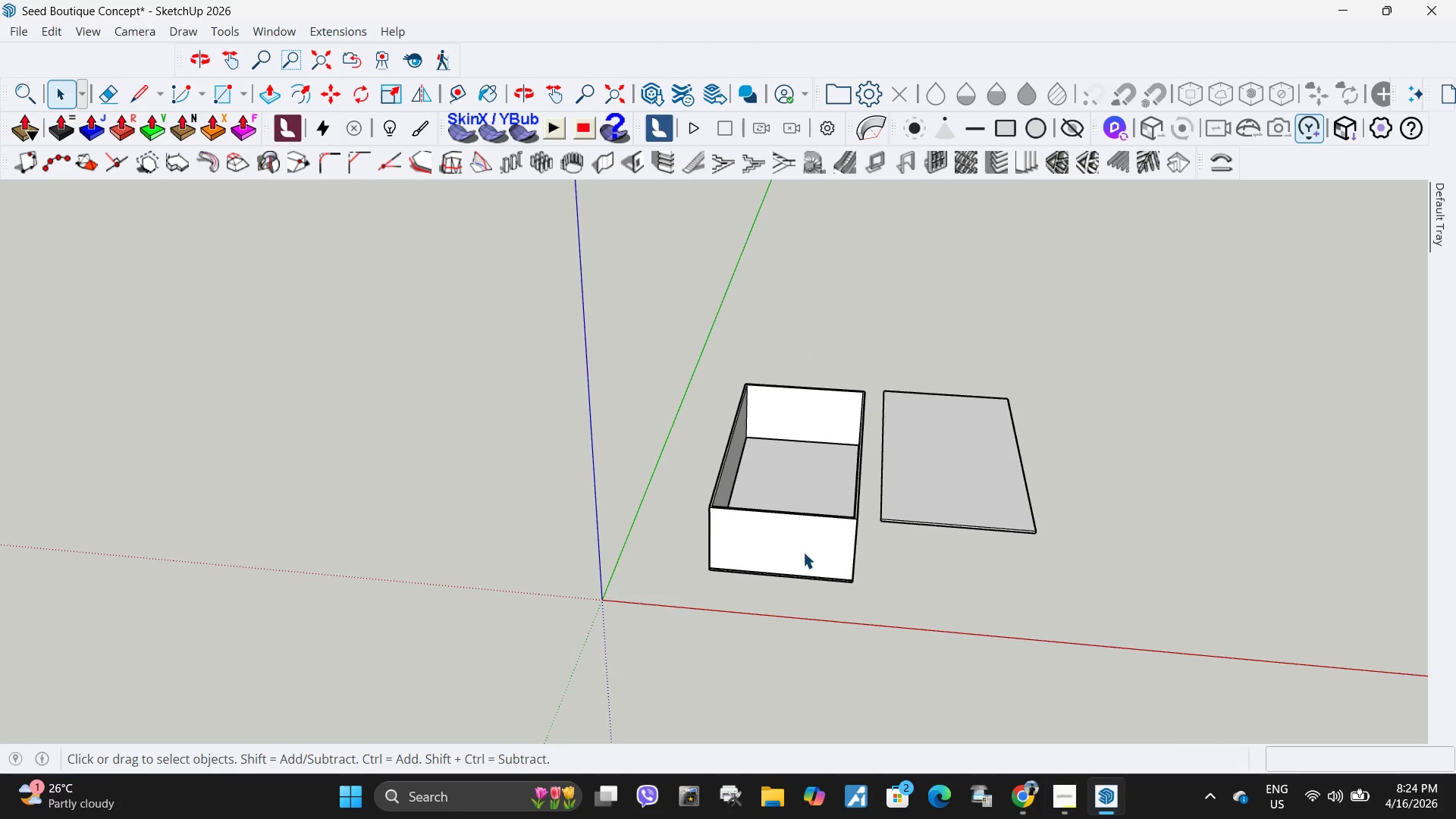 
scroll: coordinate [930, 546], scroll_direction: down, amount: 6.0
 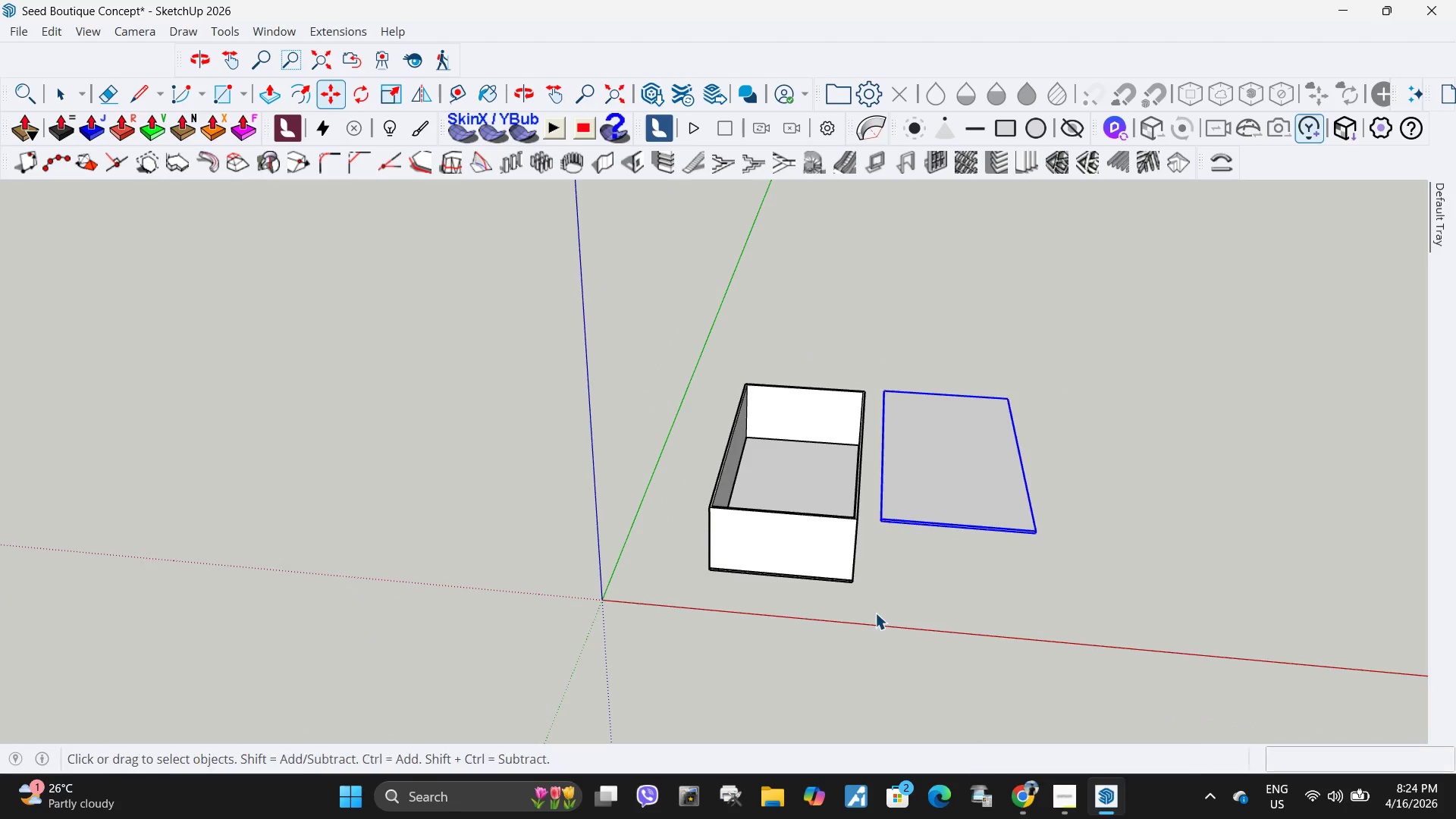 
key(H)
 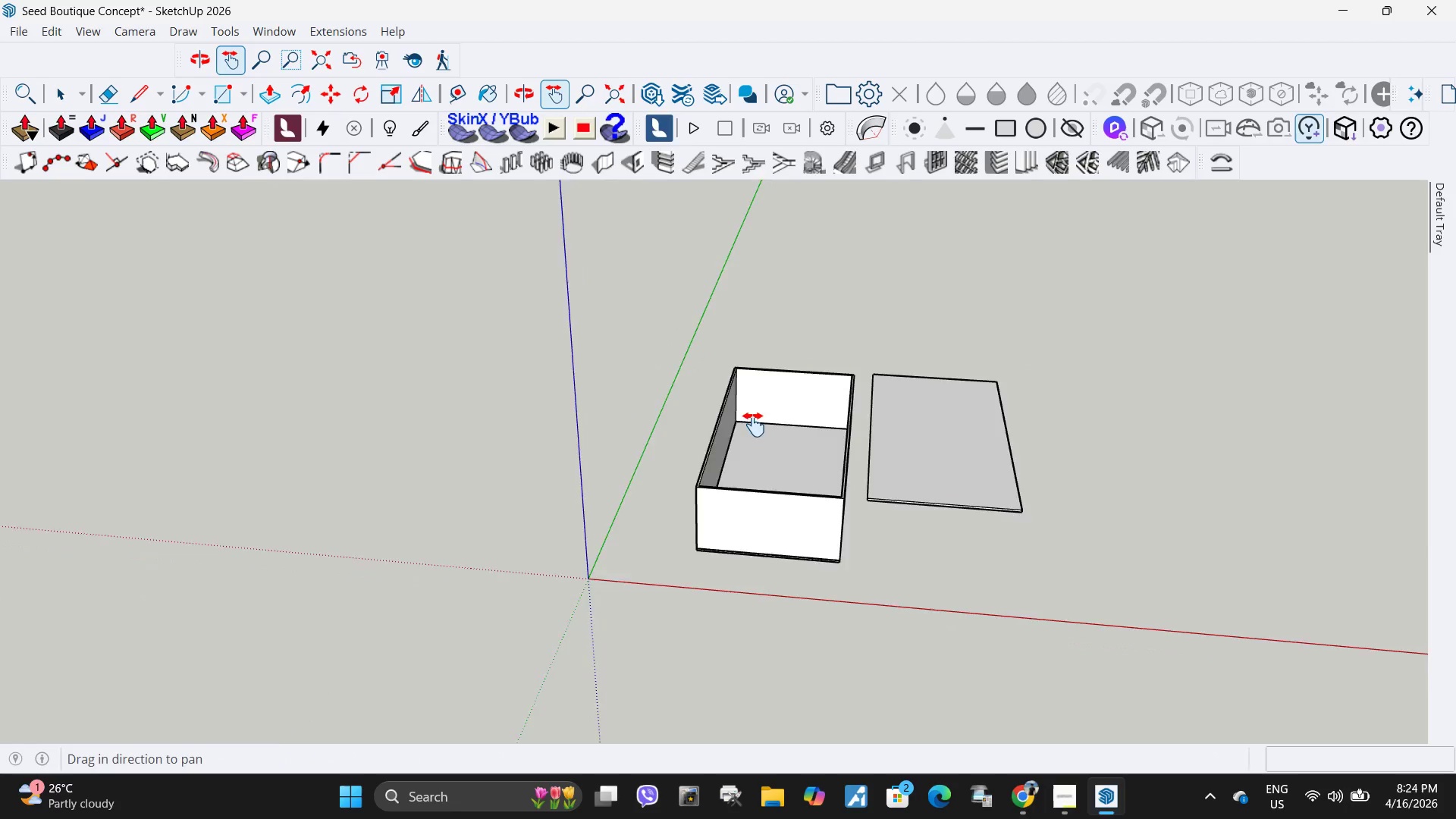 
left_click_drag(start_coordinate=[824, 491], to_coordinate=[670, 367])
 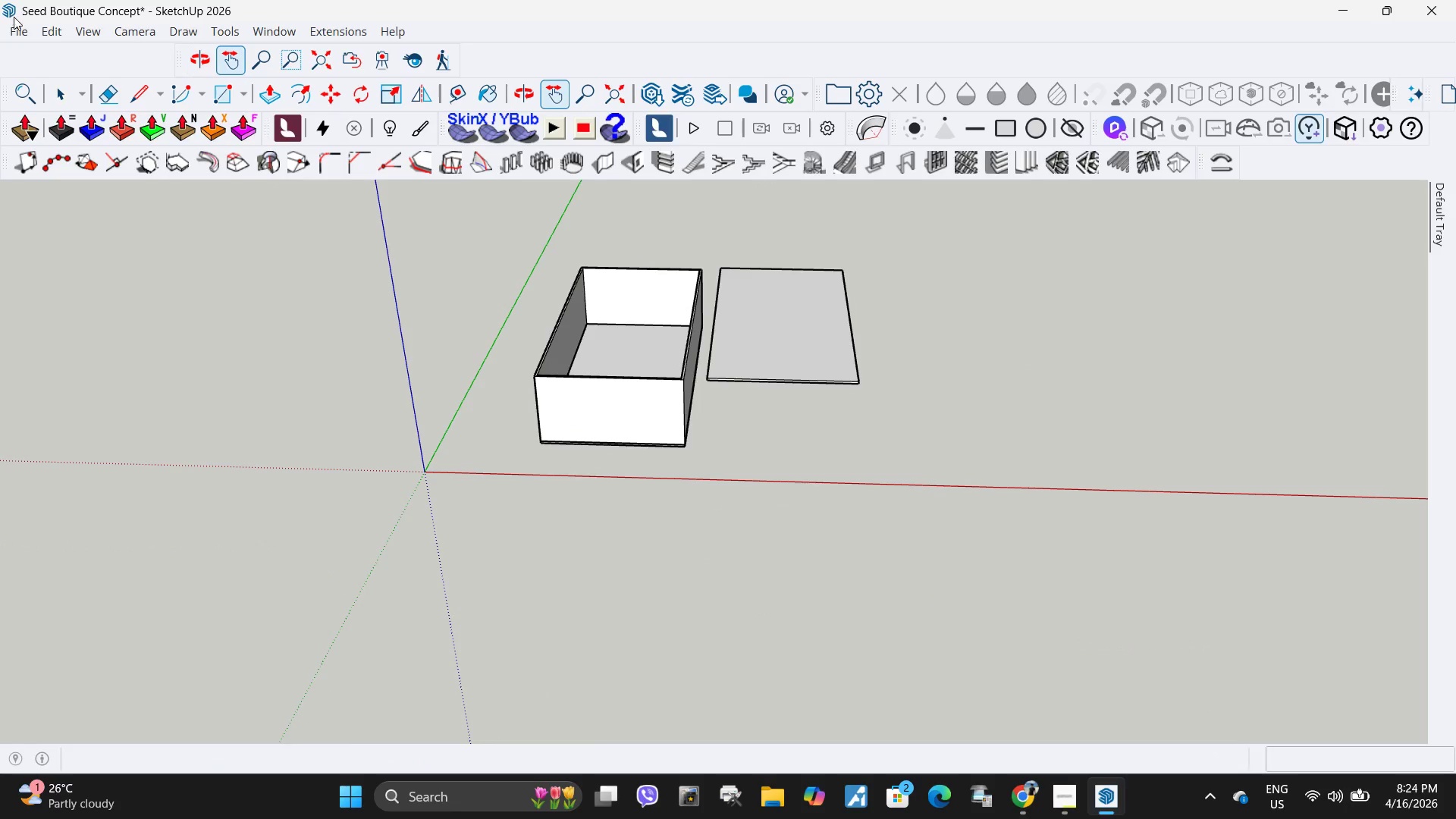 
left_click([13, 24])
 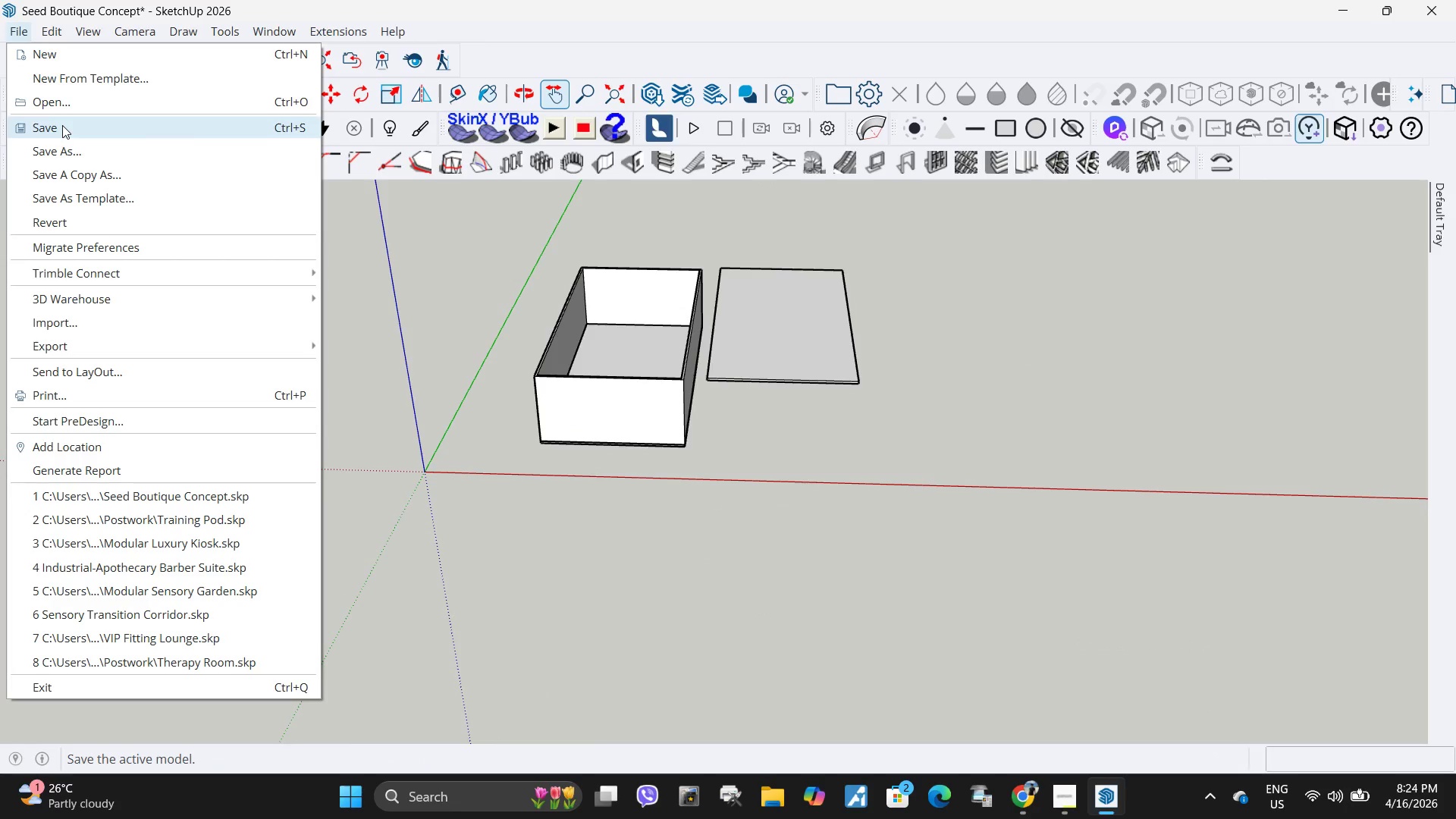 
left_click([62, 125])
 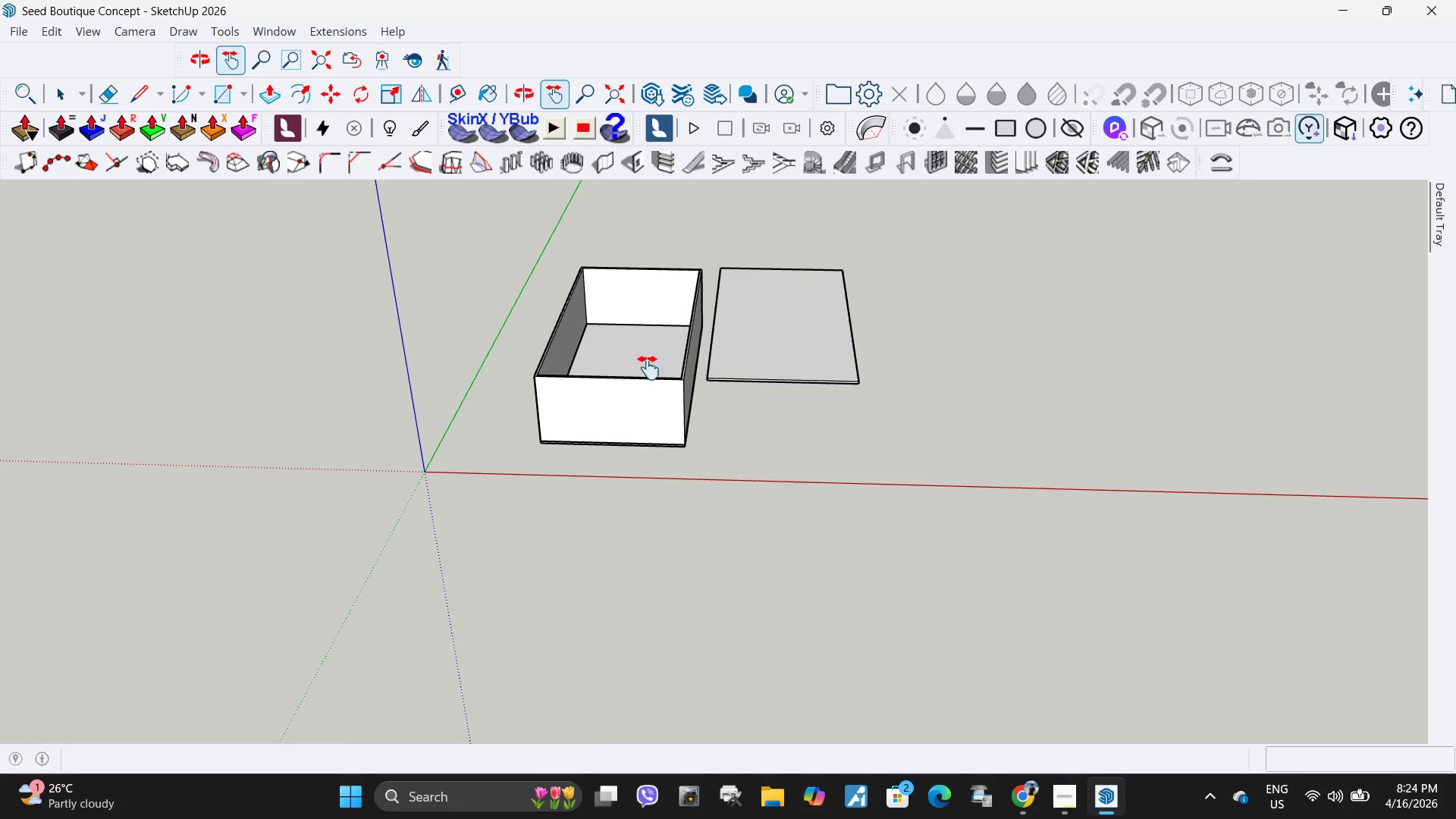 
scroll: coordinate [607, 373], scroll_direction: up, amount: 6.0
 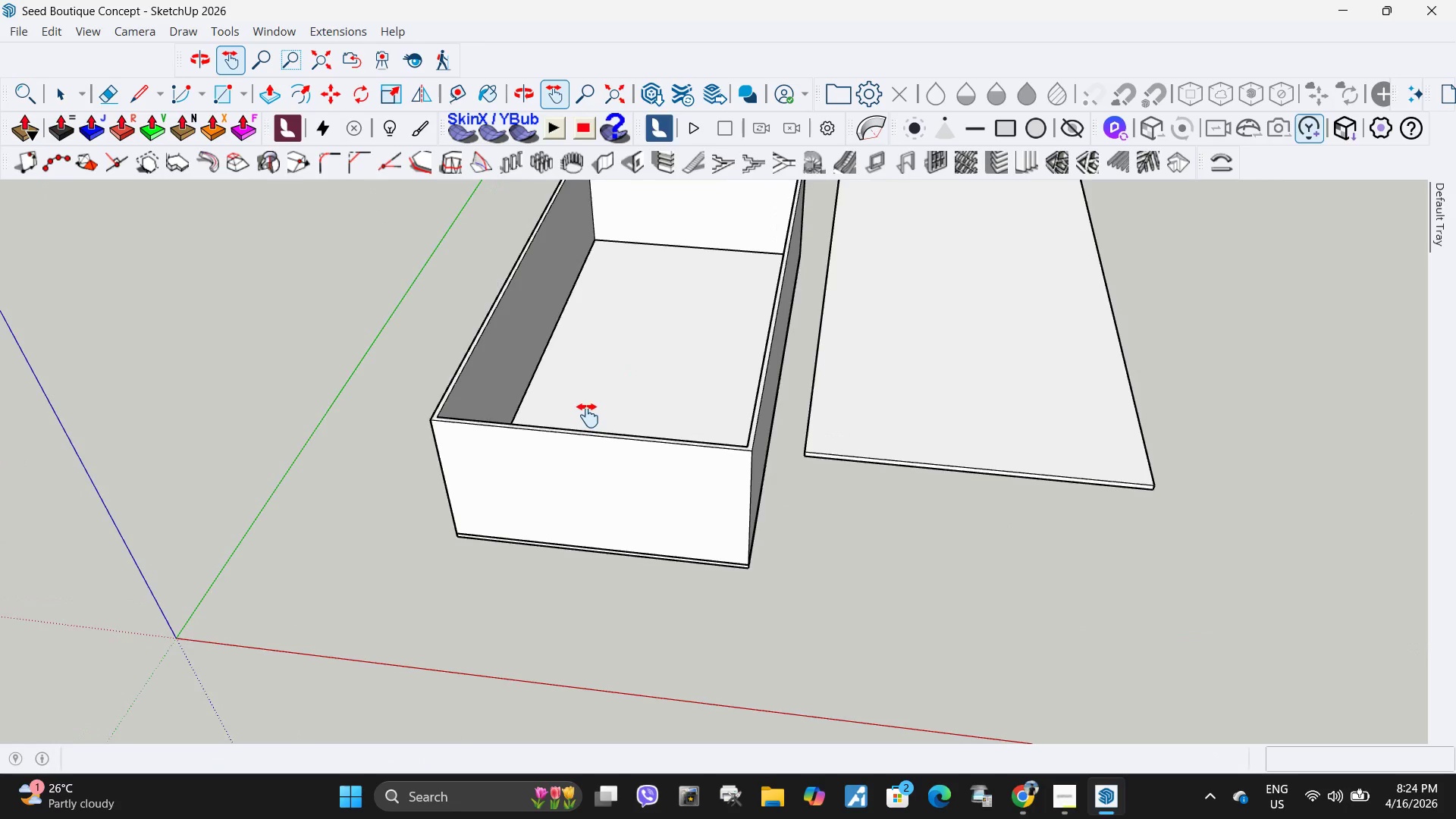 
left_click_drag(start_coordinate=[655, 414], to_coordinate=[715, 418])
 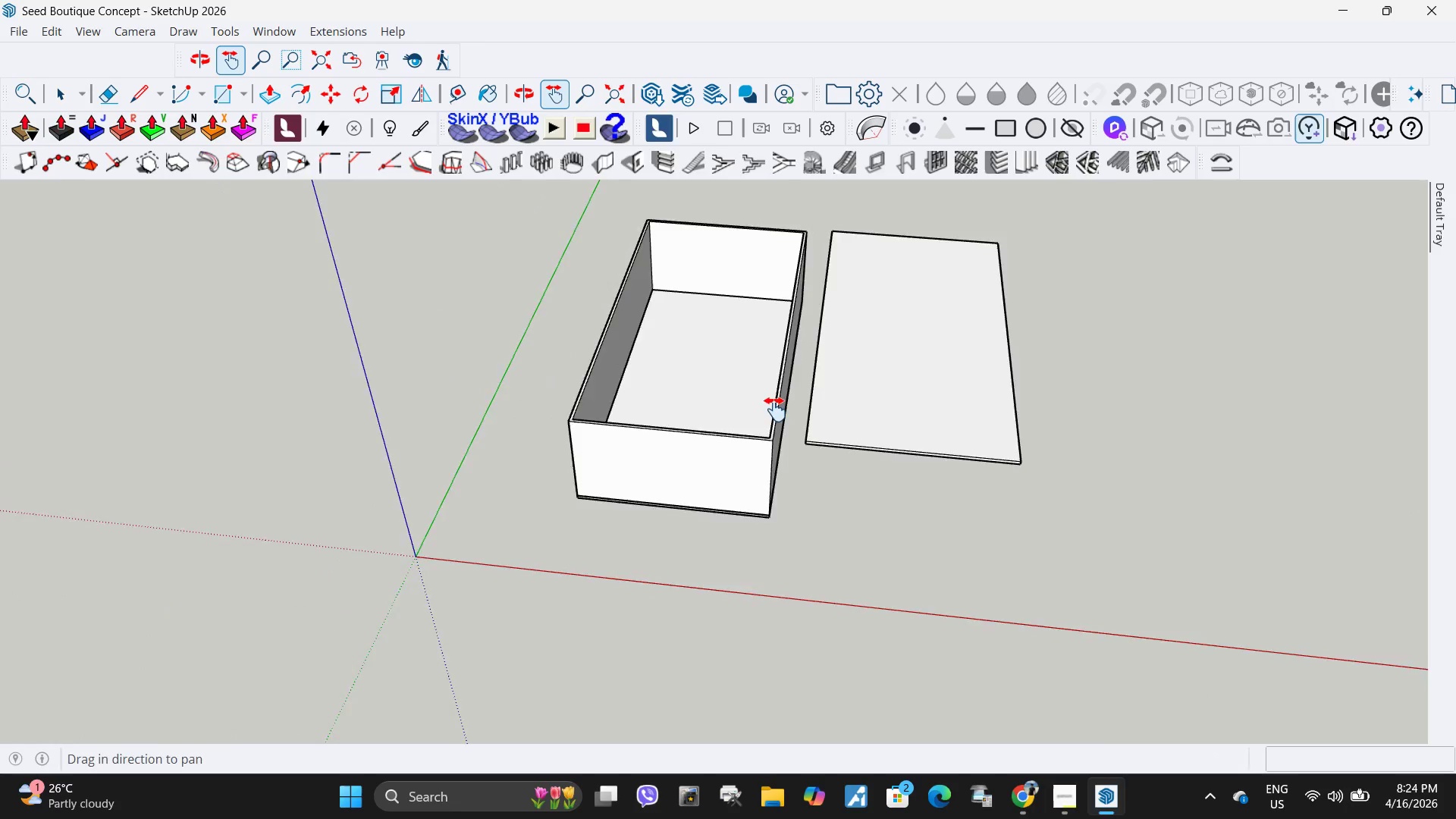 
scroll: coordinate [635, 414], scroll_direction: down, amount: 4.0
 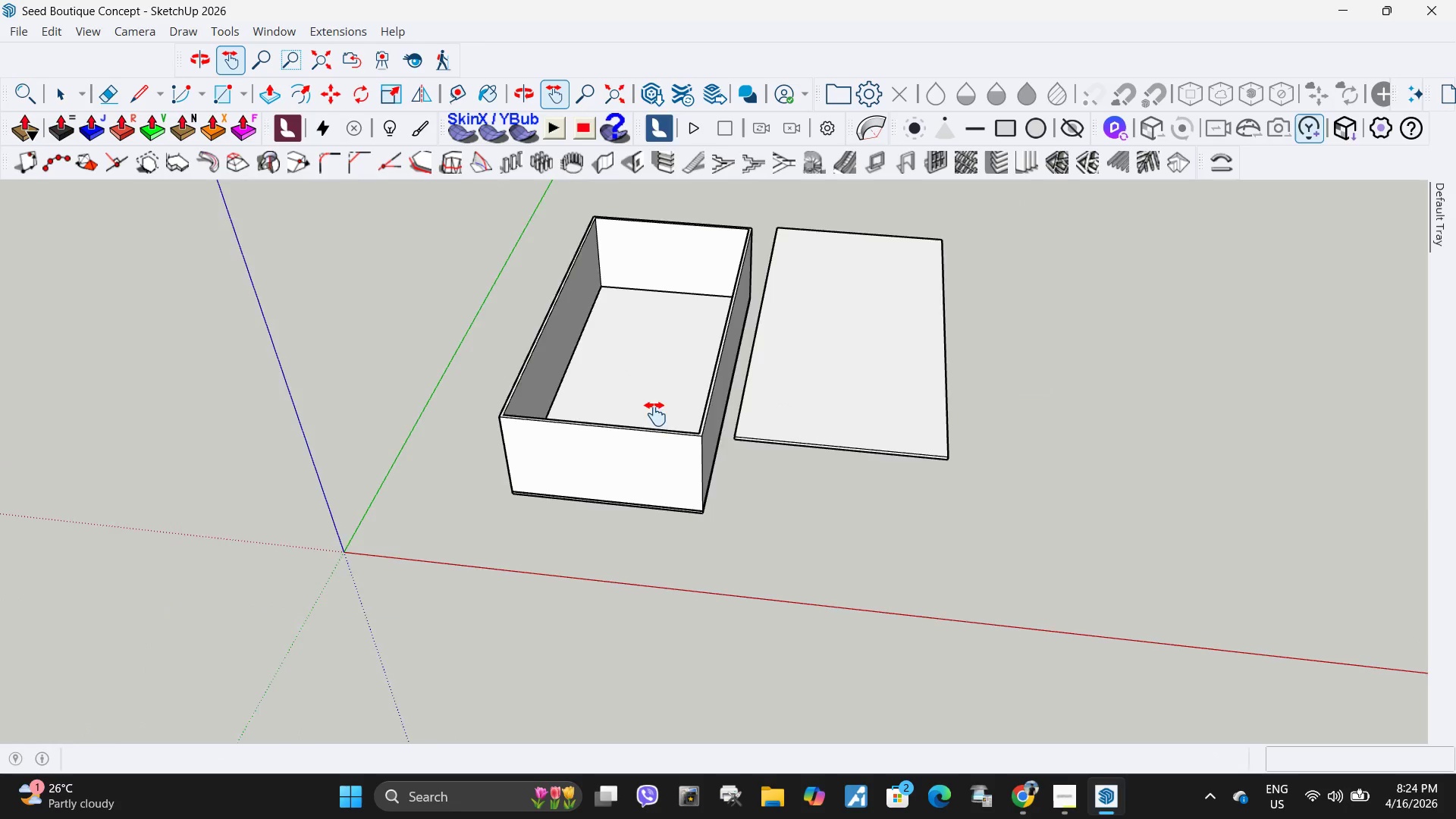 
key(Space)
 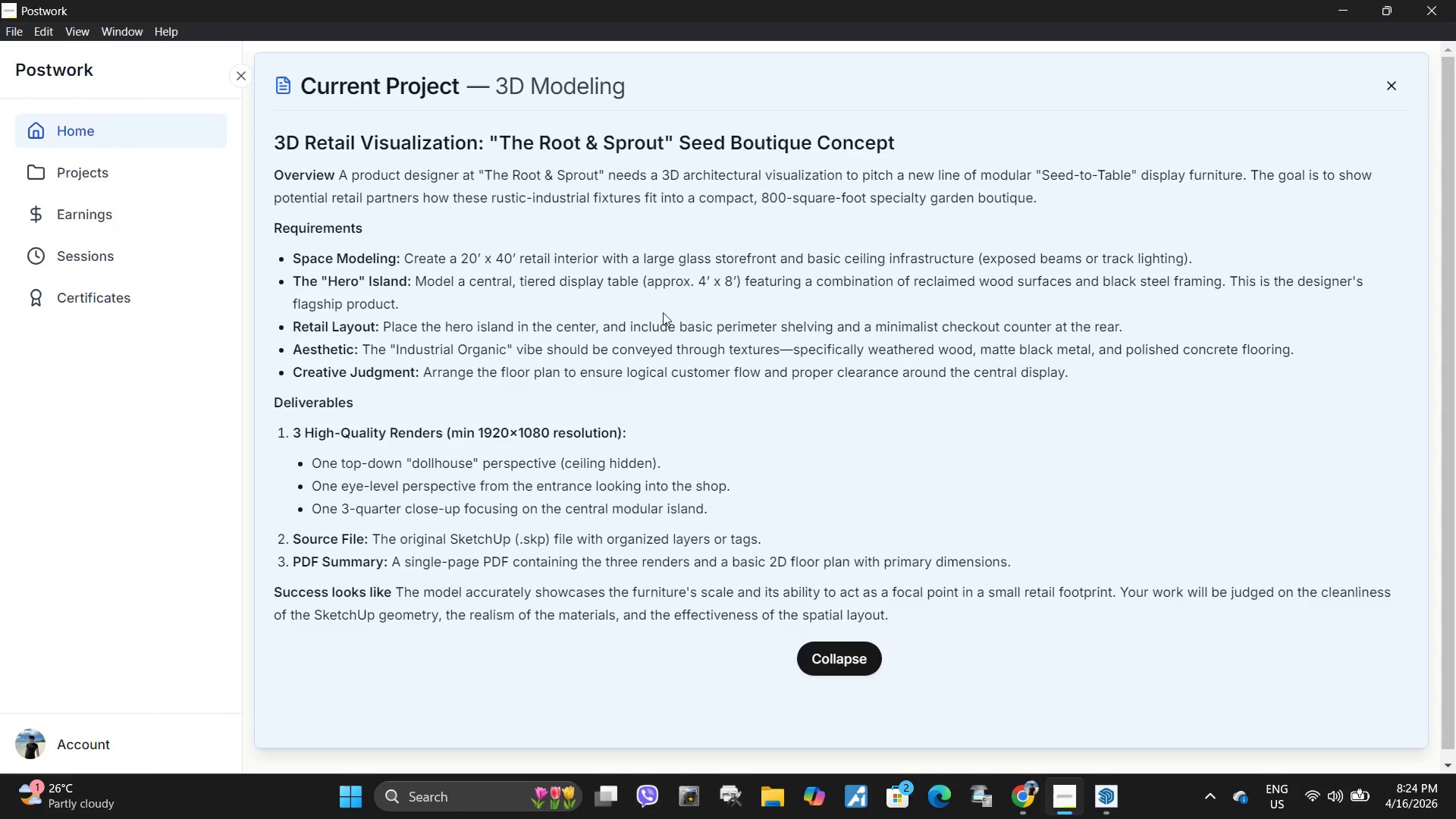 
scroll: coordinate [775, 409], scroll_direction: up, amount: 4.0